 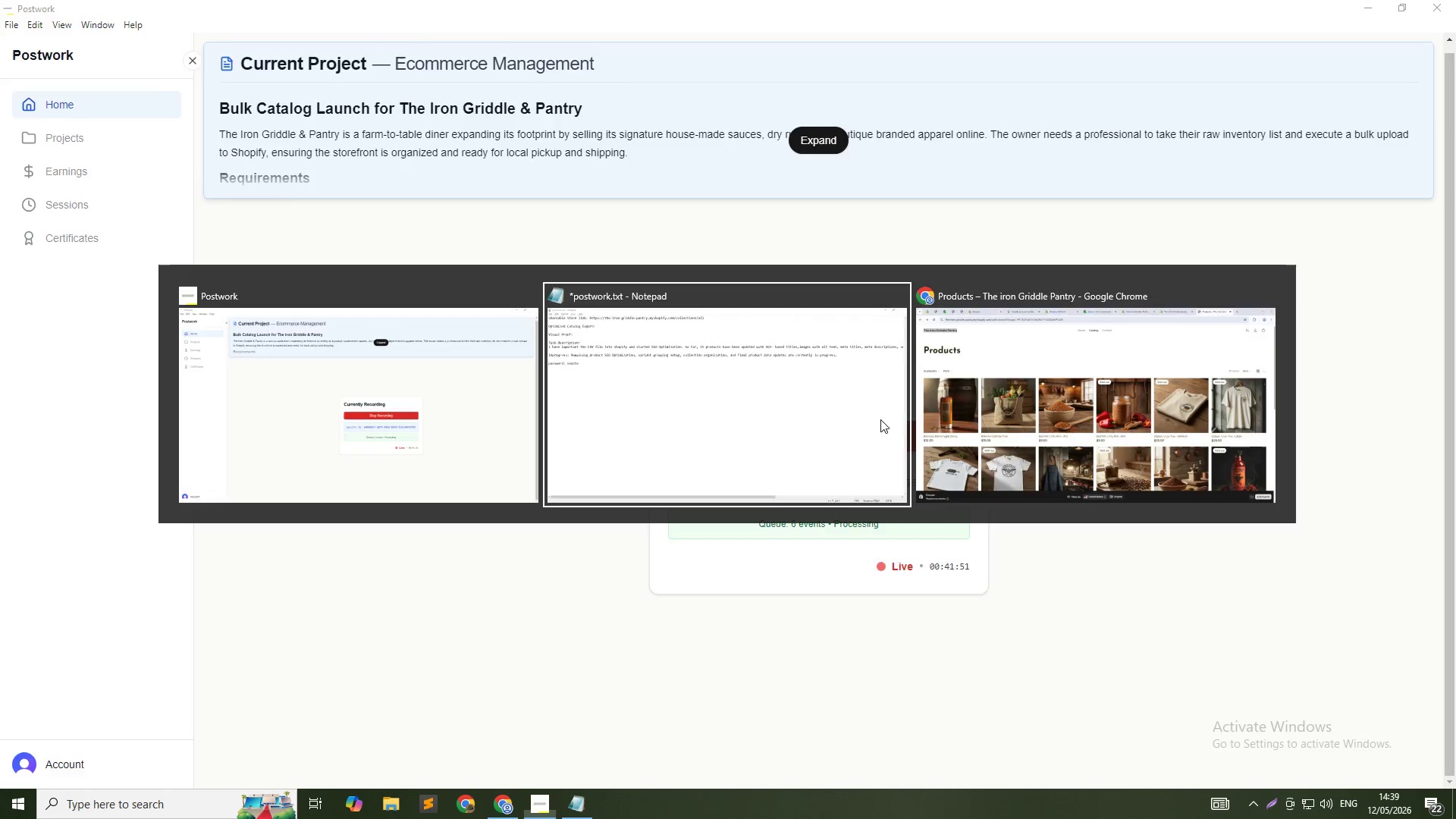 
key(Alt+Tab)
 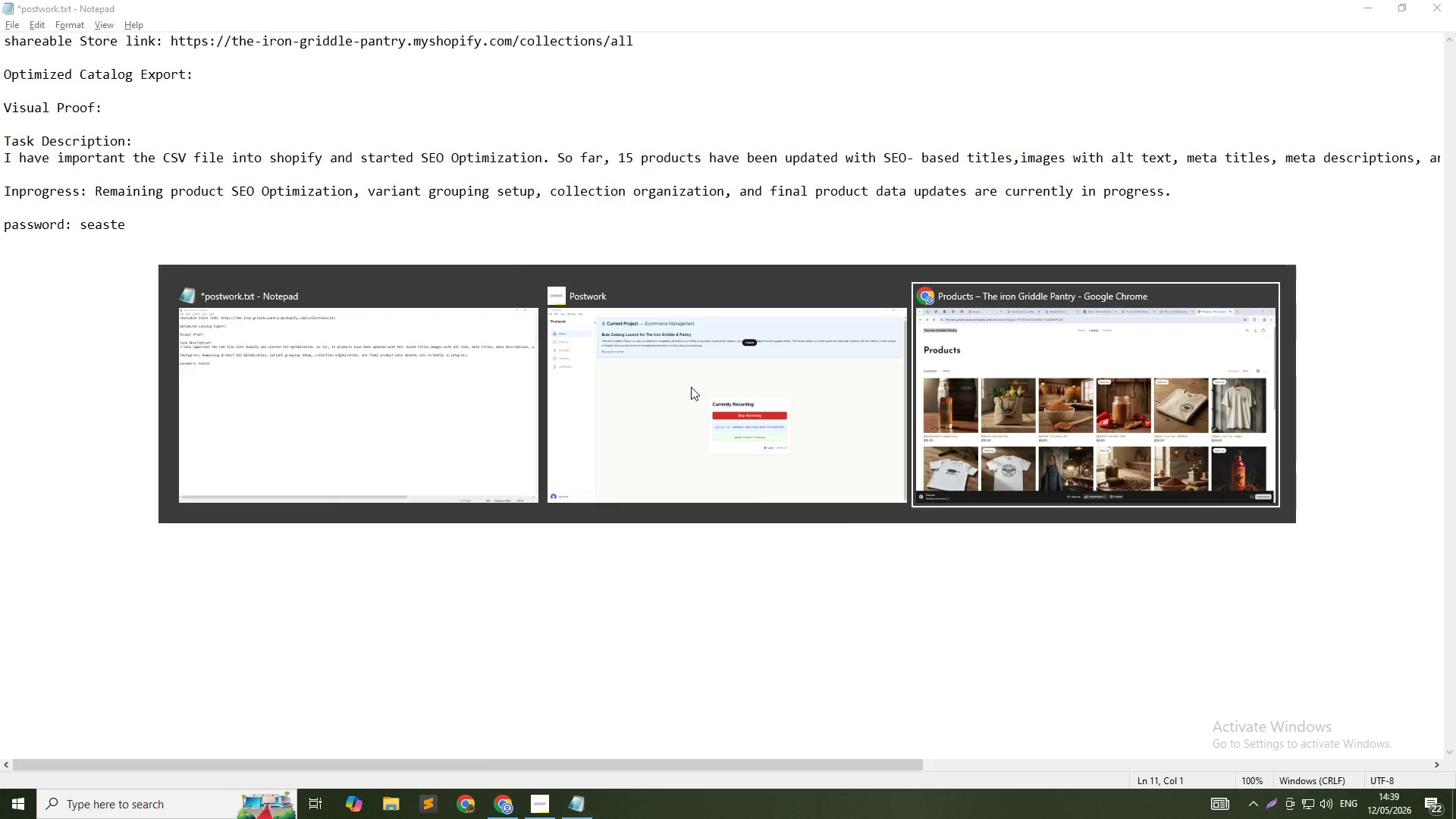 
key(Alt+Tab)
 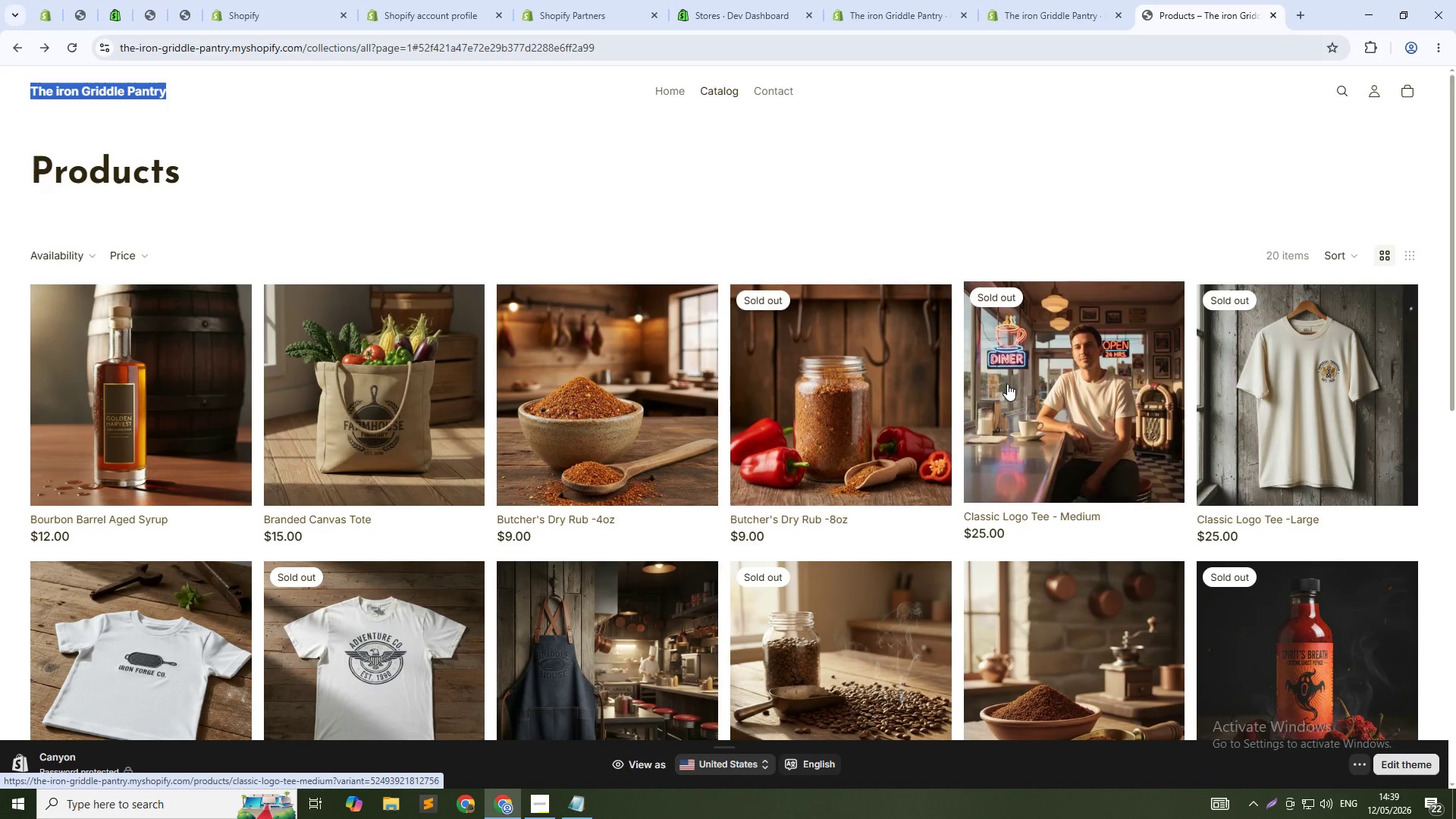 
scroll: coordinate [1250, 403], scroll_direction: down, amount: 3.0
 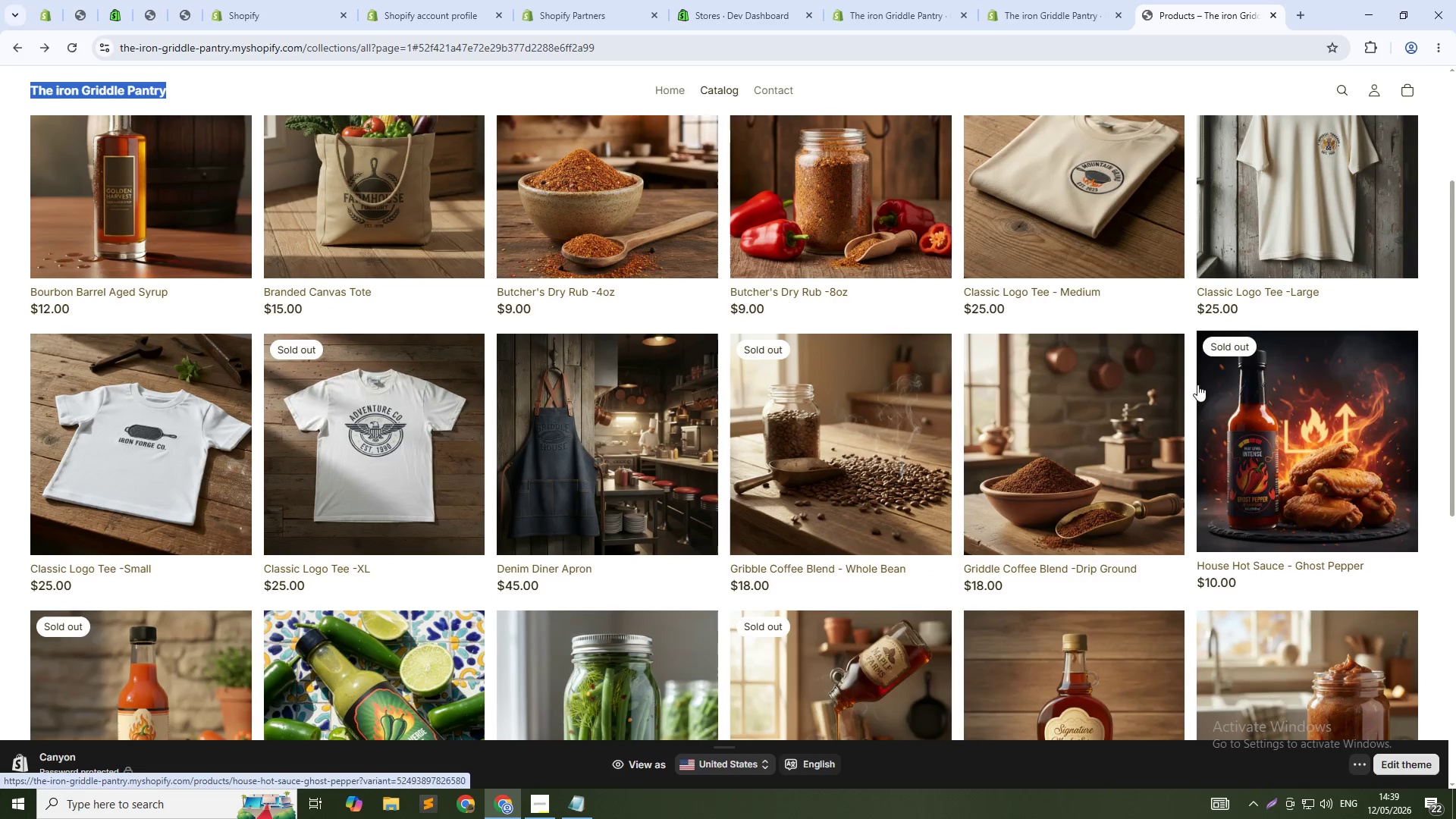 
left_click([999, 0])
 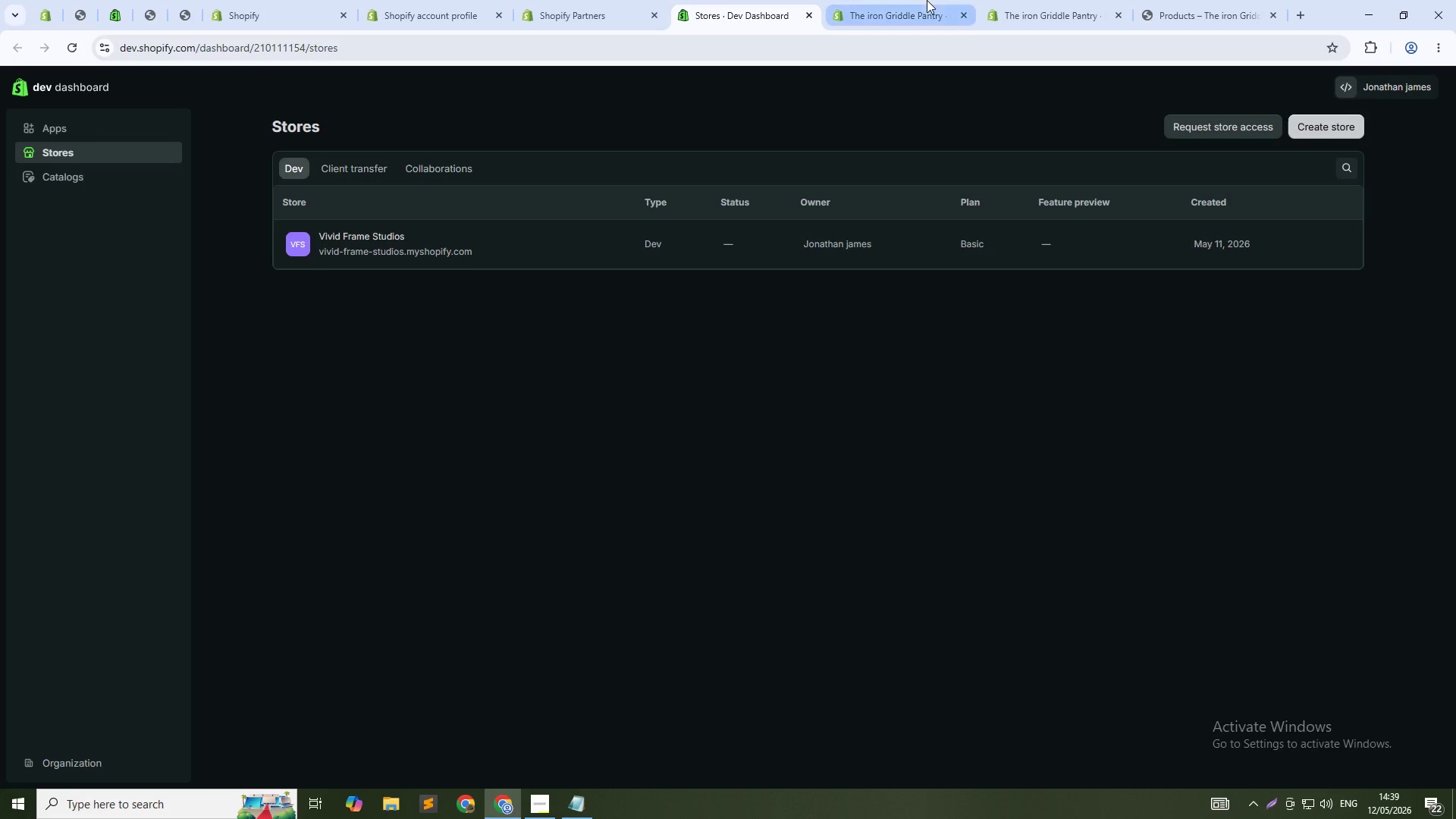 
left_click([839, 0])
 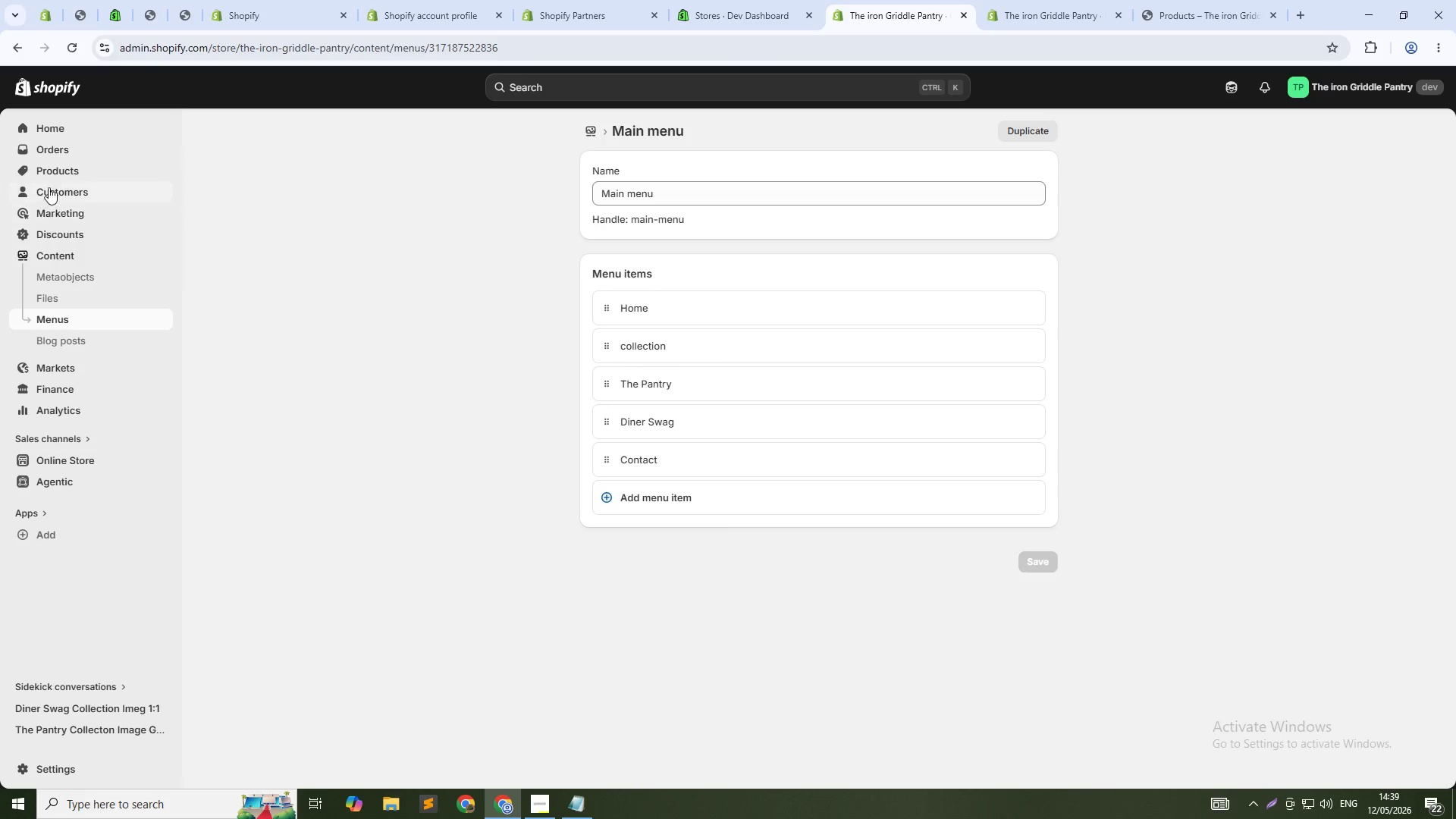 
left_click([55, 176])
 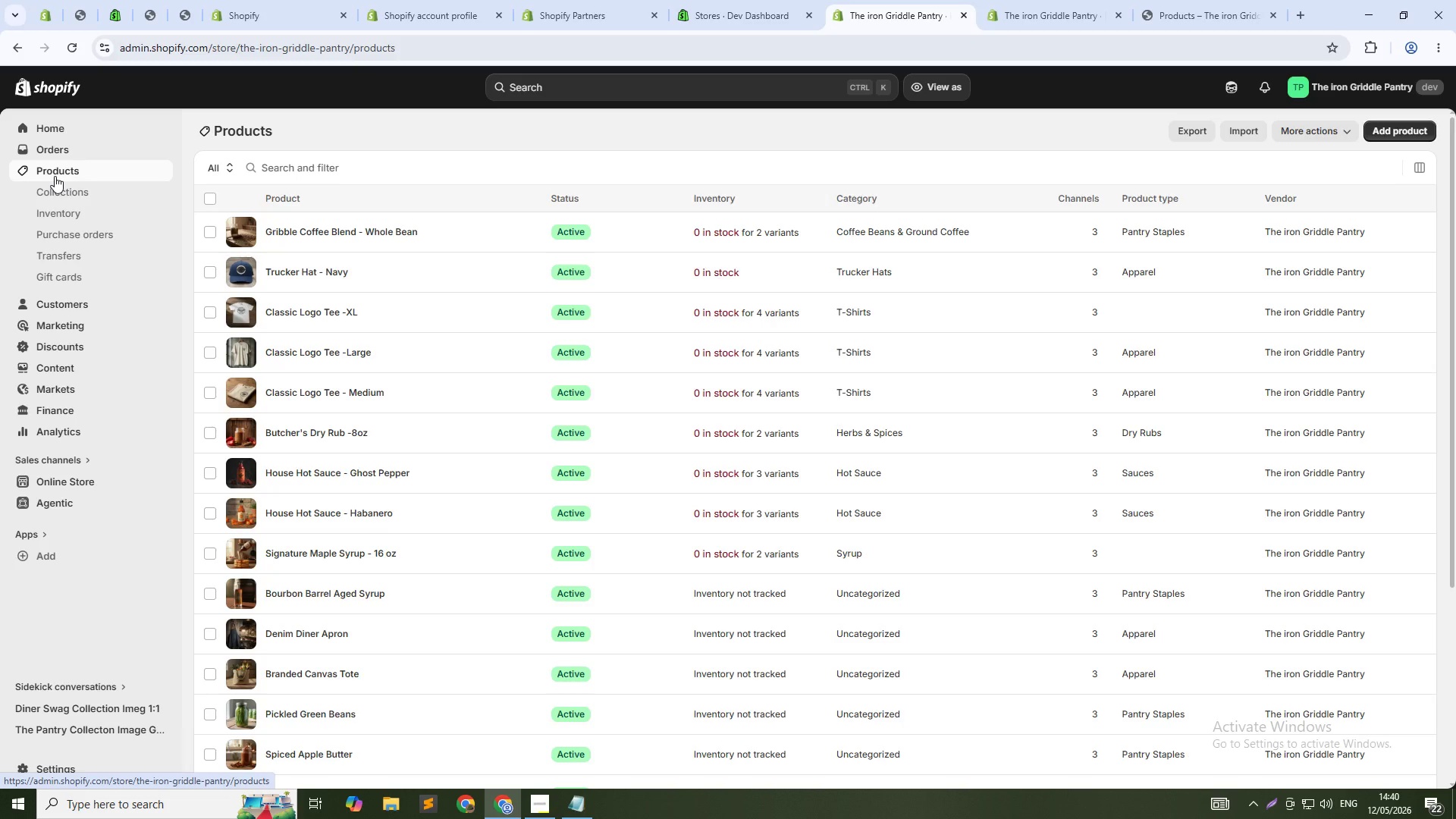 
wait(38.48)
 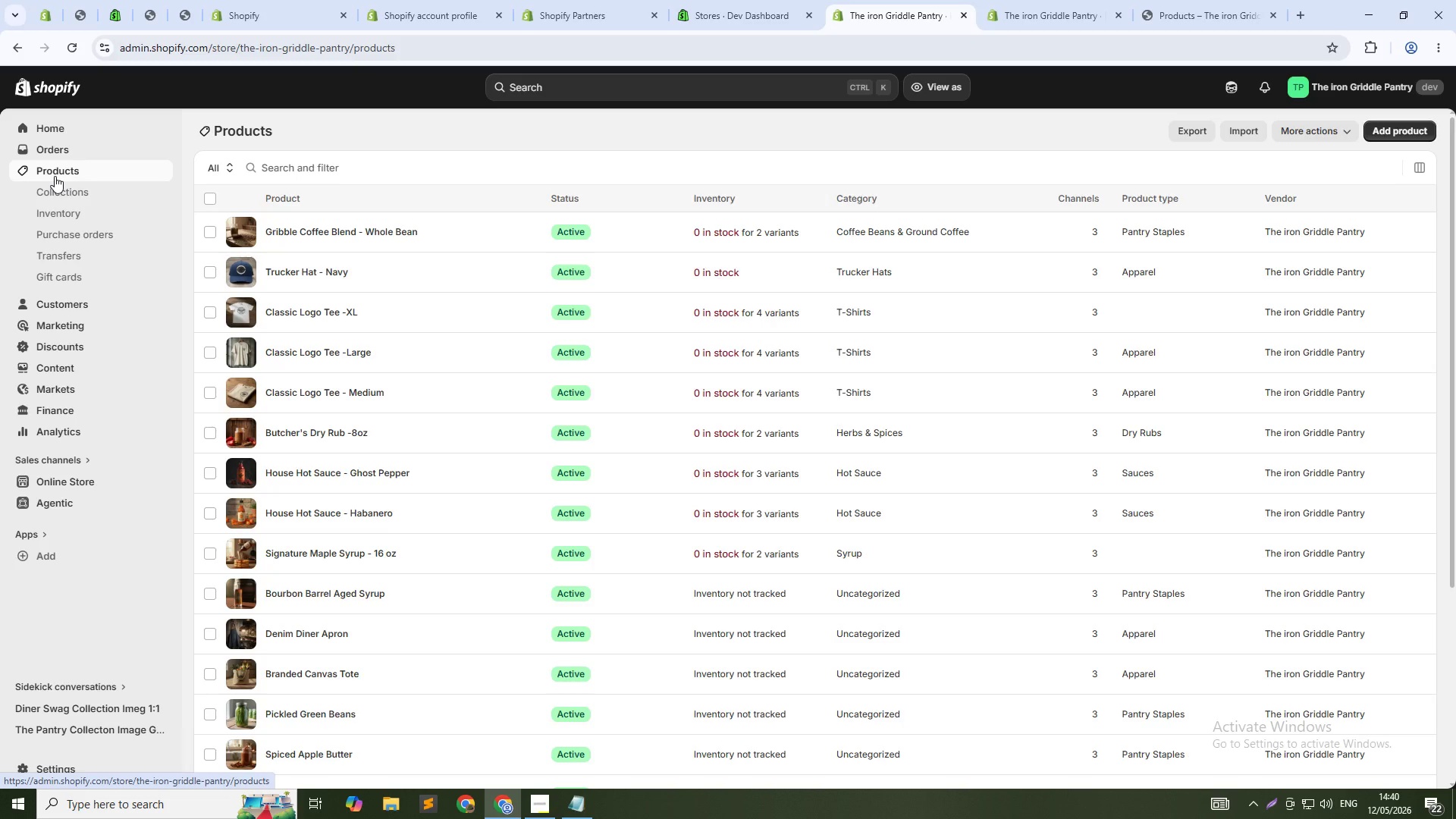 
scroll: coordinate [284, 401], scroll_direction: down, amount: 1.0
 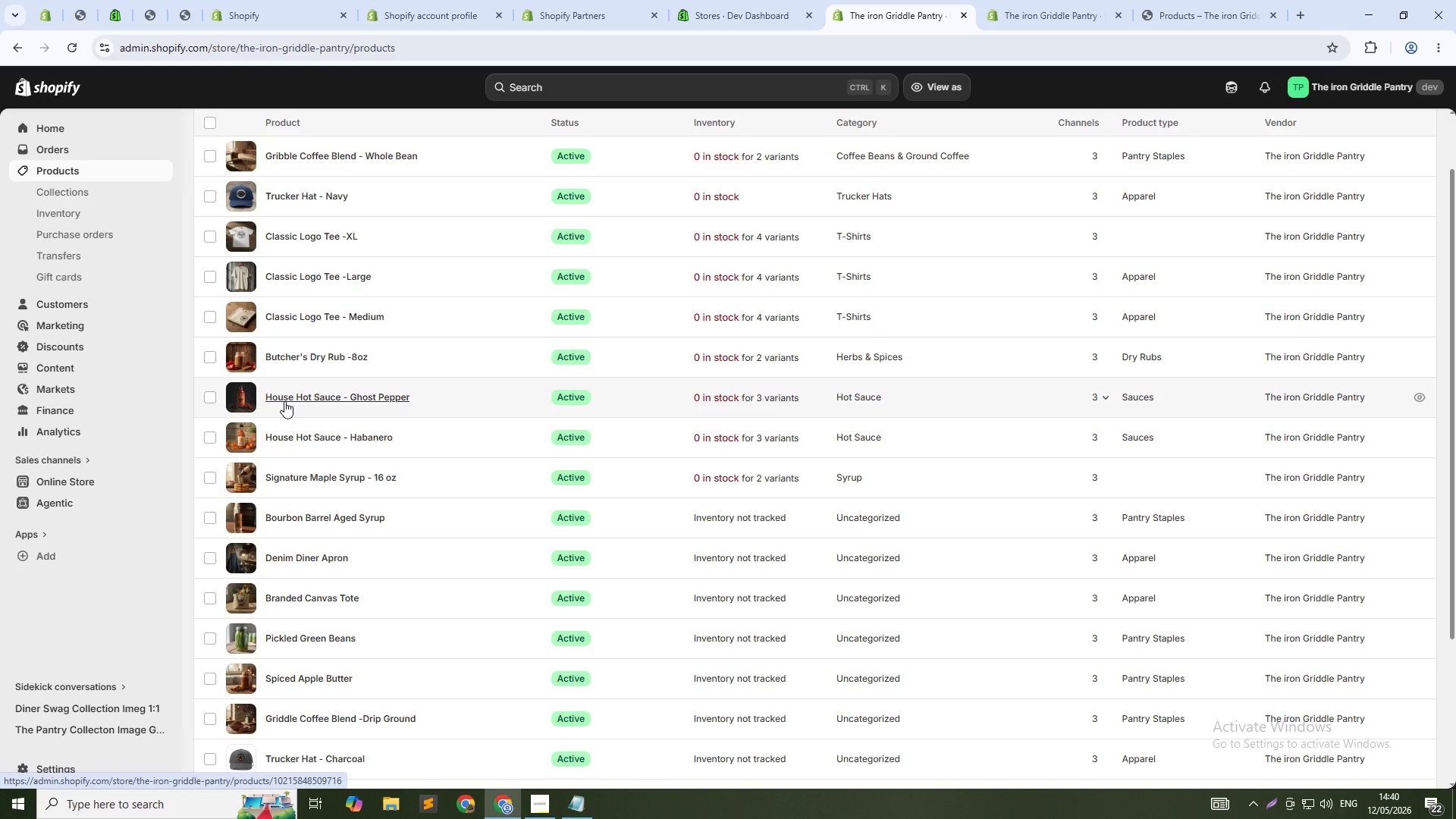 
wait(8.31)
 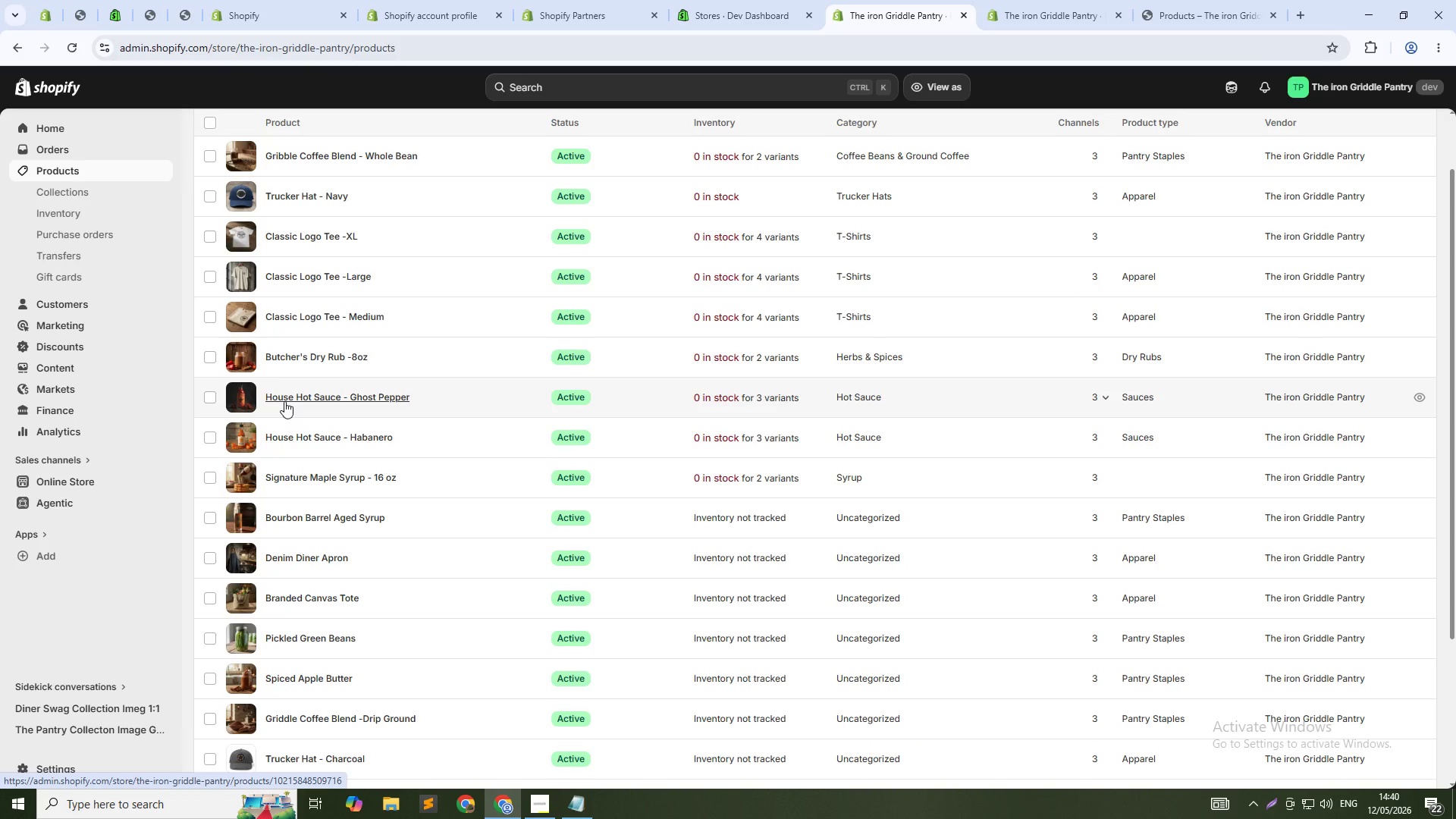 
scroll: coordinate [260, 403], scroll_direction: down, amount: 1.0
 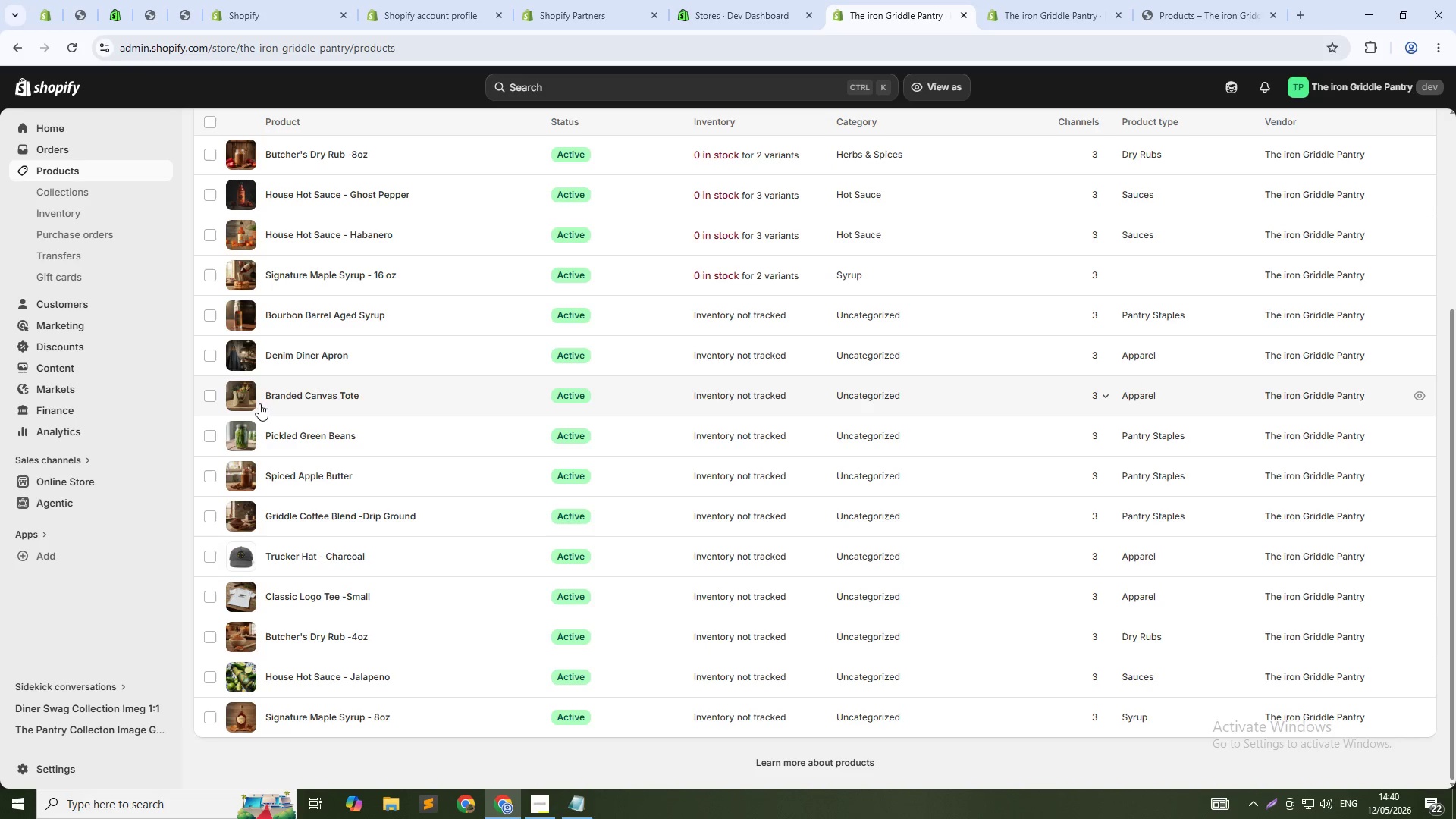 
scroll: coordinate [347, 412], scroll_direction: up, amount: 2.0
 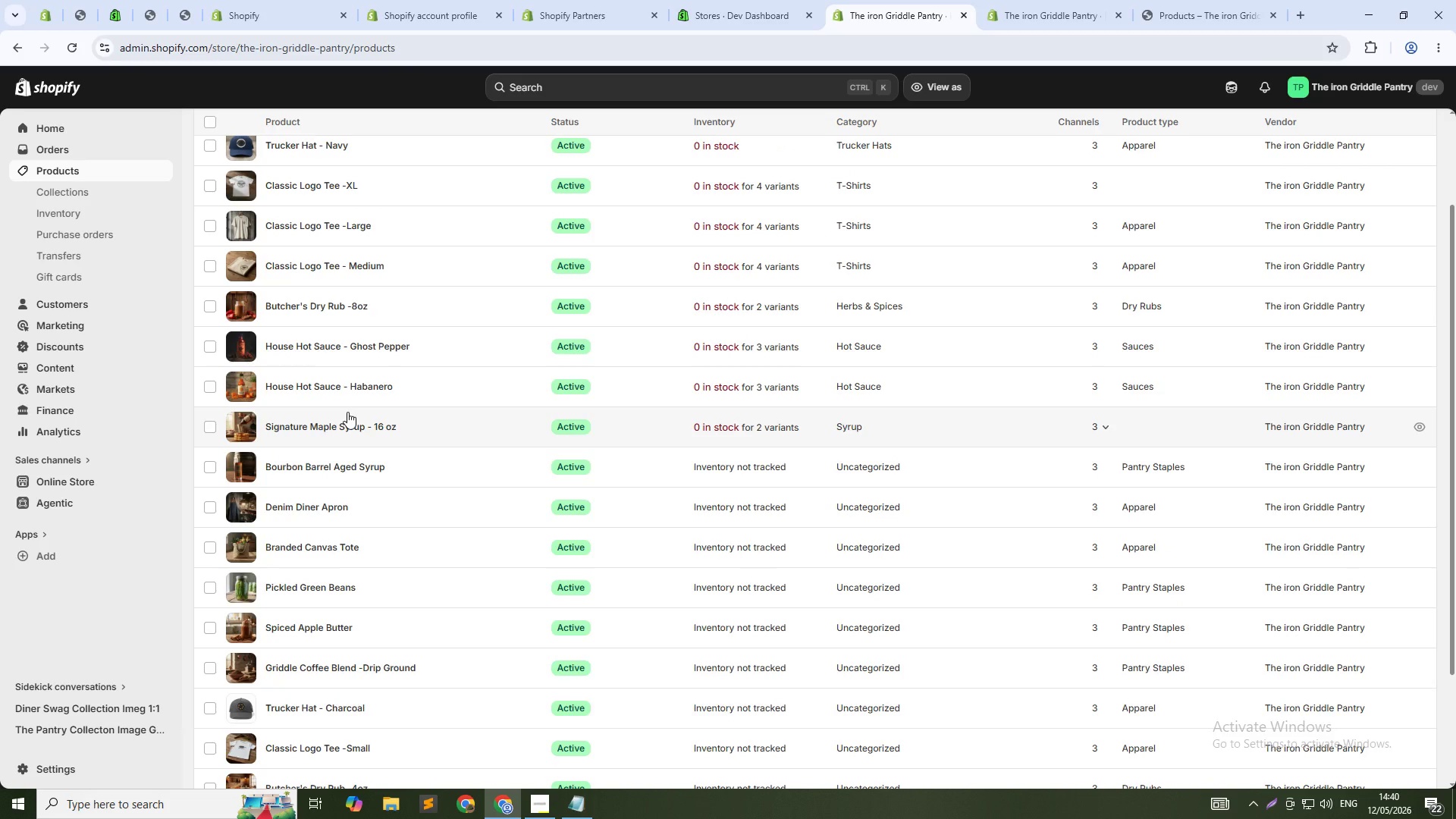 
scroll: coordinate [347, 412], scroll_direction: down, amount: 2.0
 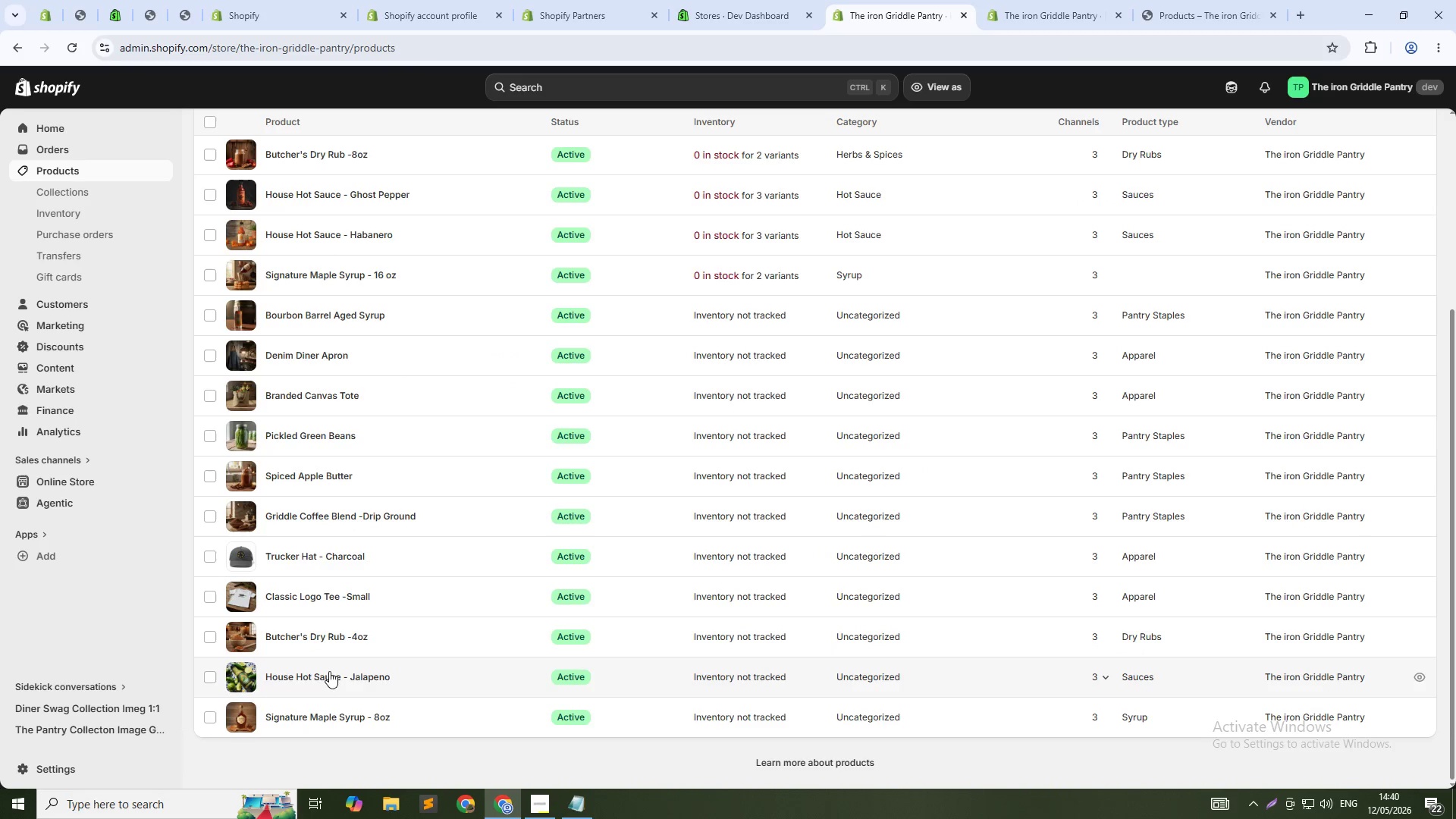 
left_click([329, 671])
 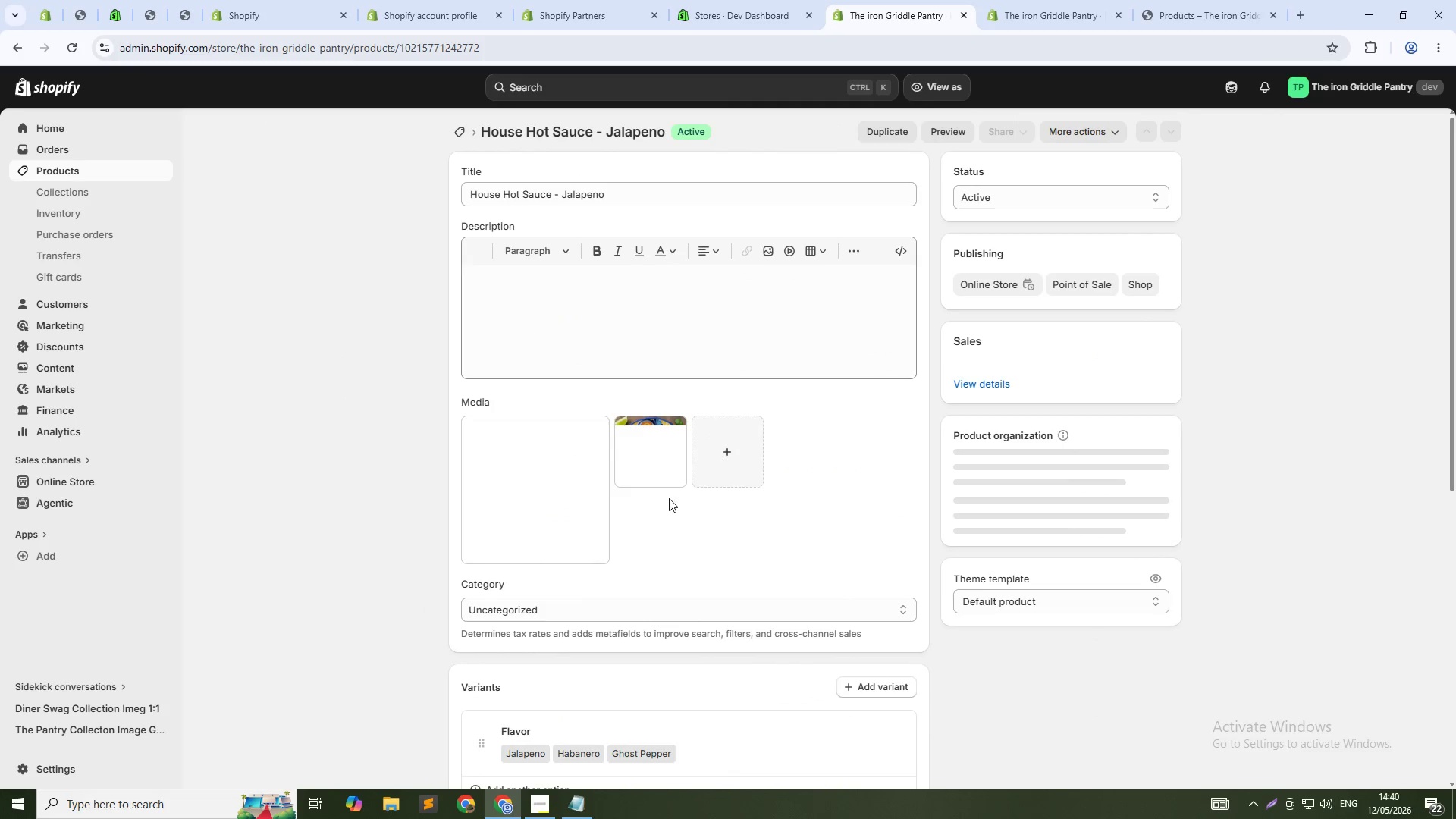 
scroll: coordinate [689, 490], scroll_direction: down, amount: 5.0
 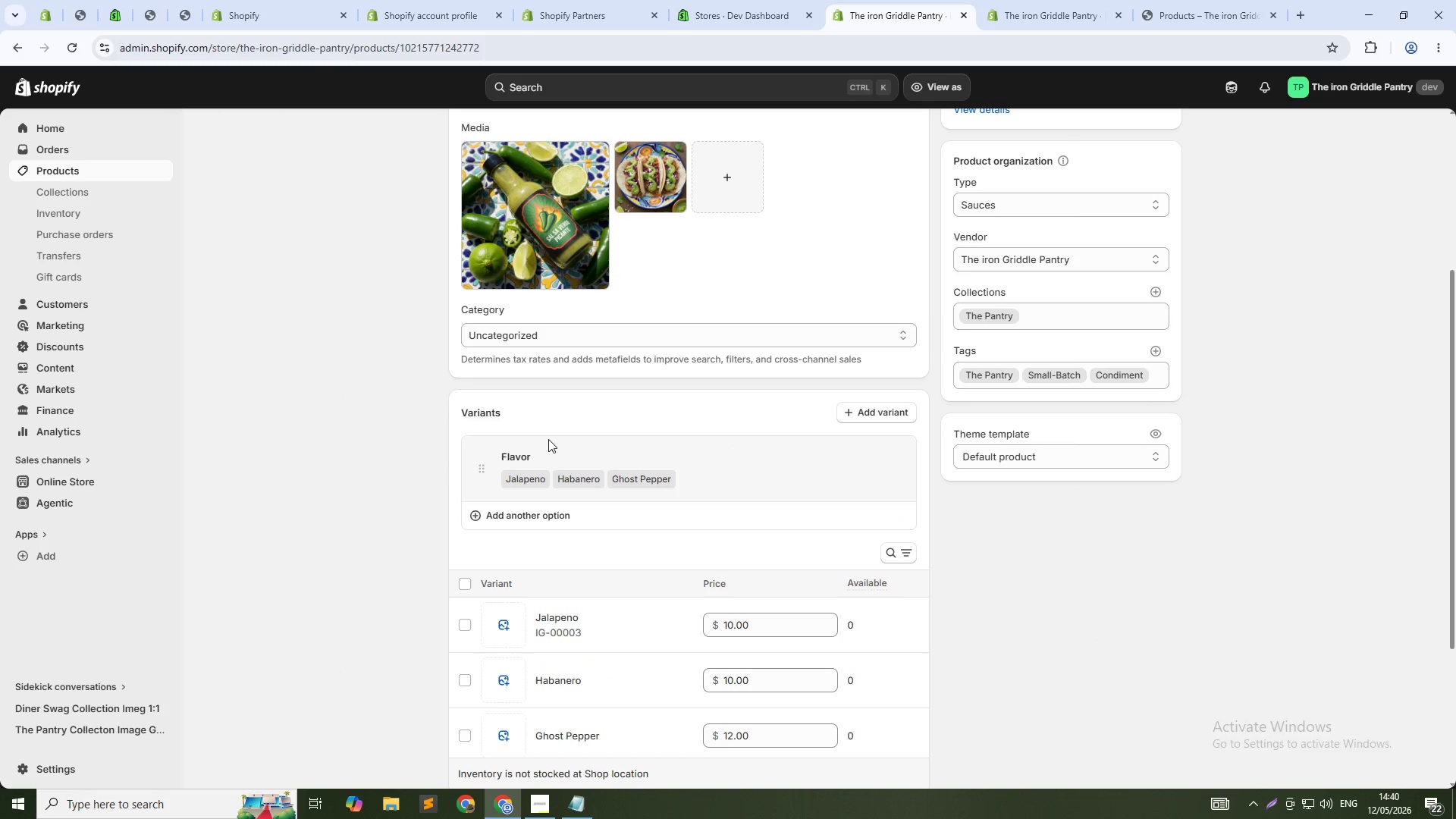 
left_click([89, 178])
 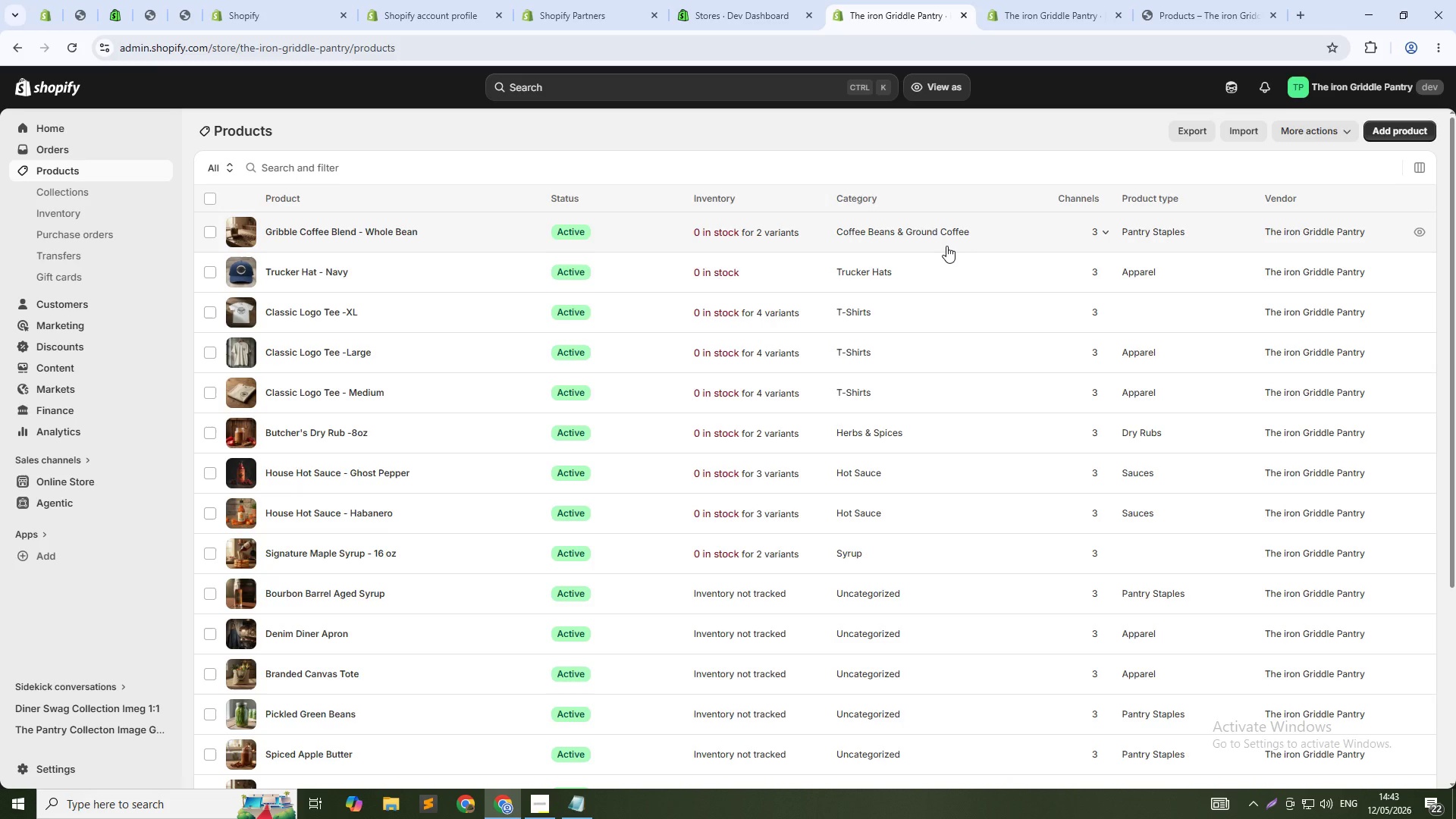 
wait(200.78)
 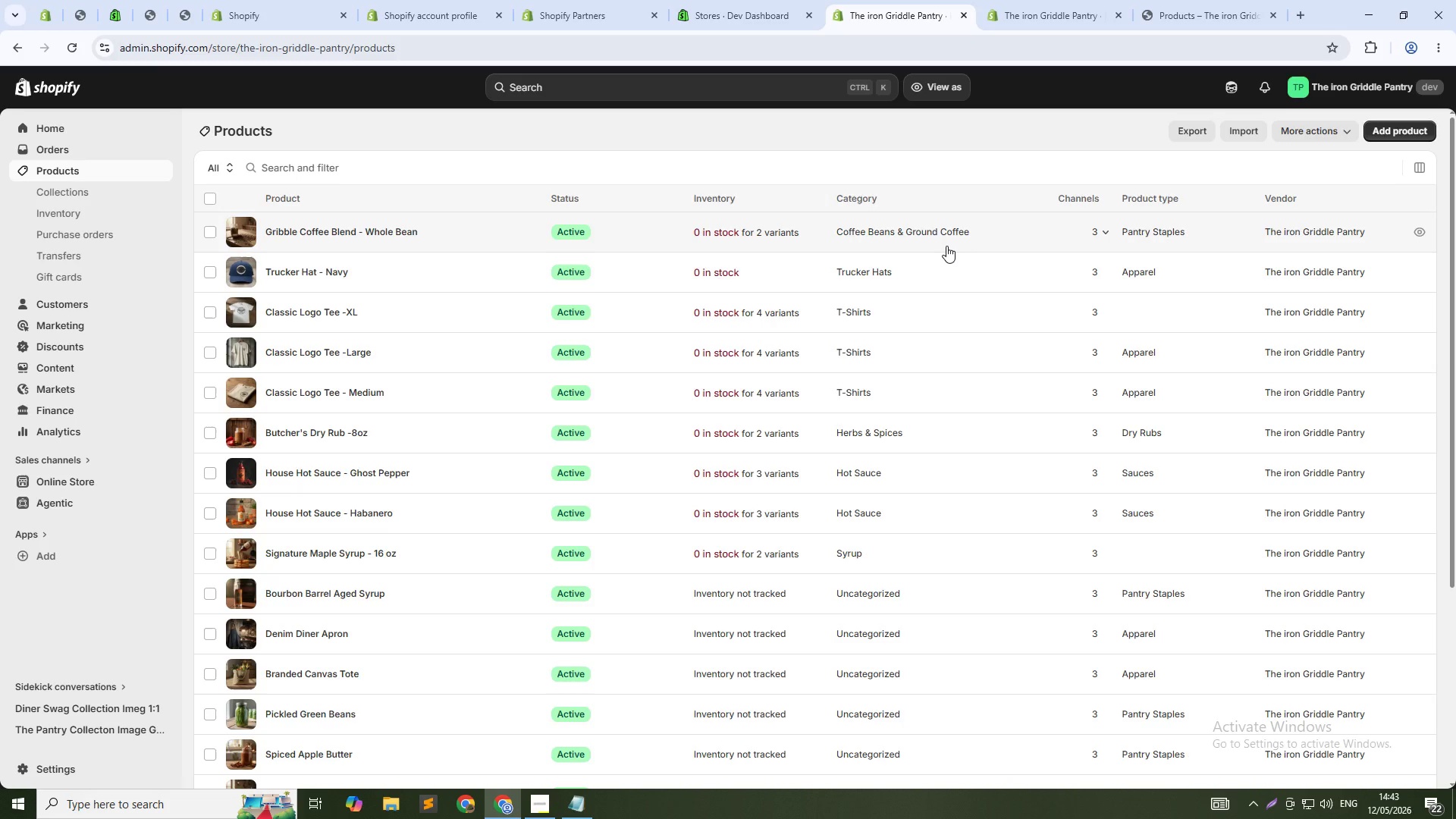 
scroll: coordinate [767, 406], scroll_direction: down, amount: 4.0
 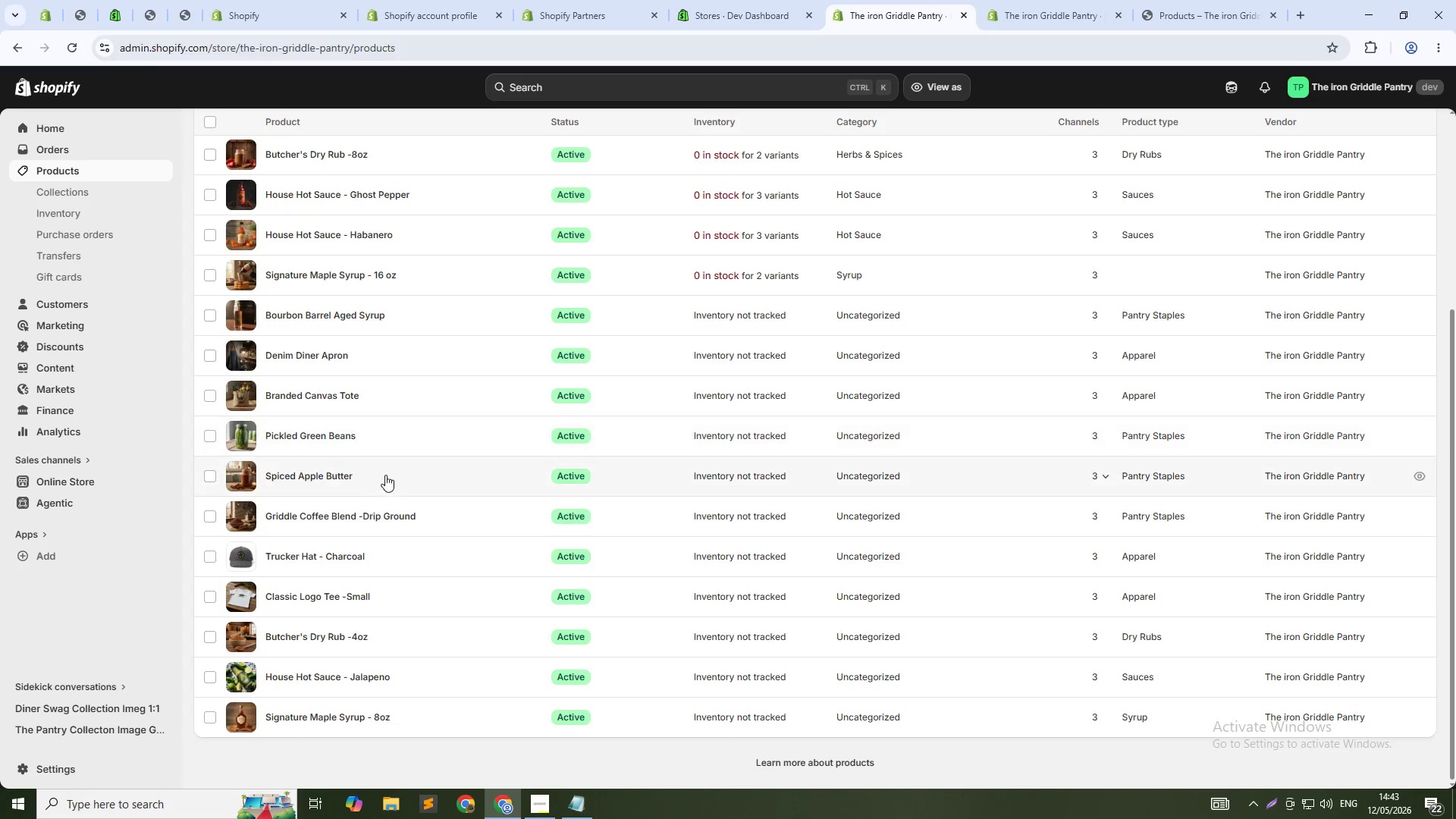 
scroll: coordinate [386, 473], scroll_direction: up, amount: 4.0
 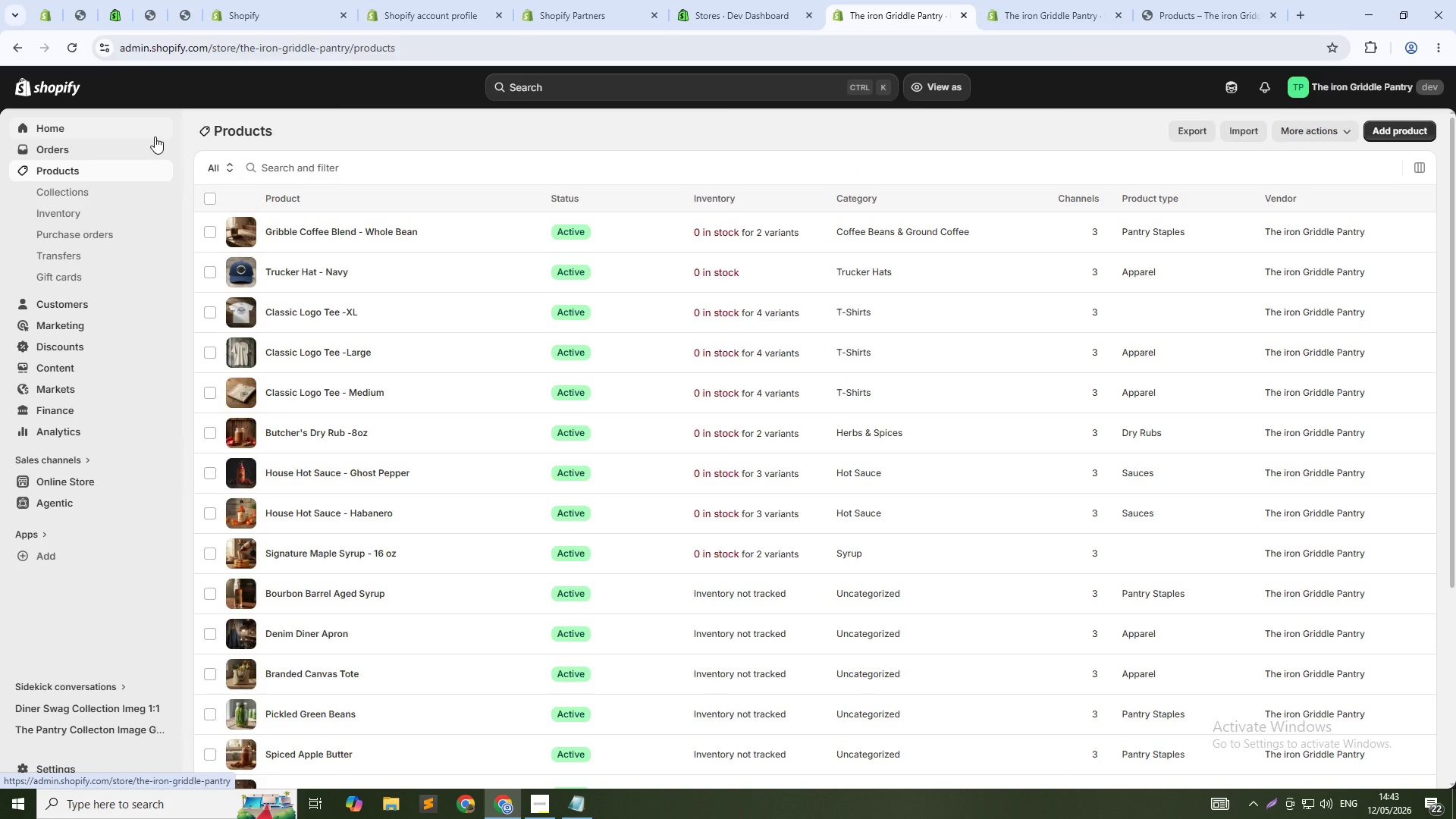 
wait(9.69)
 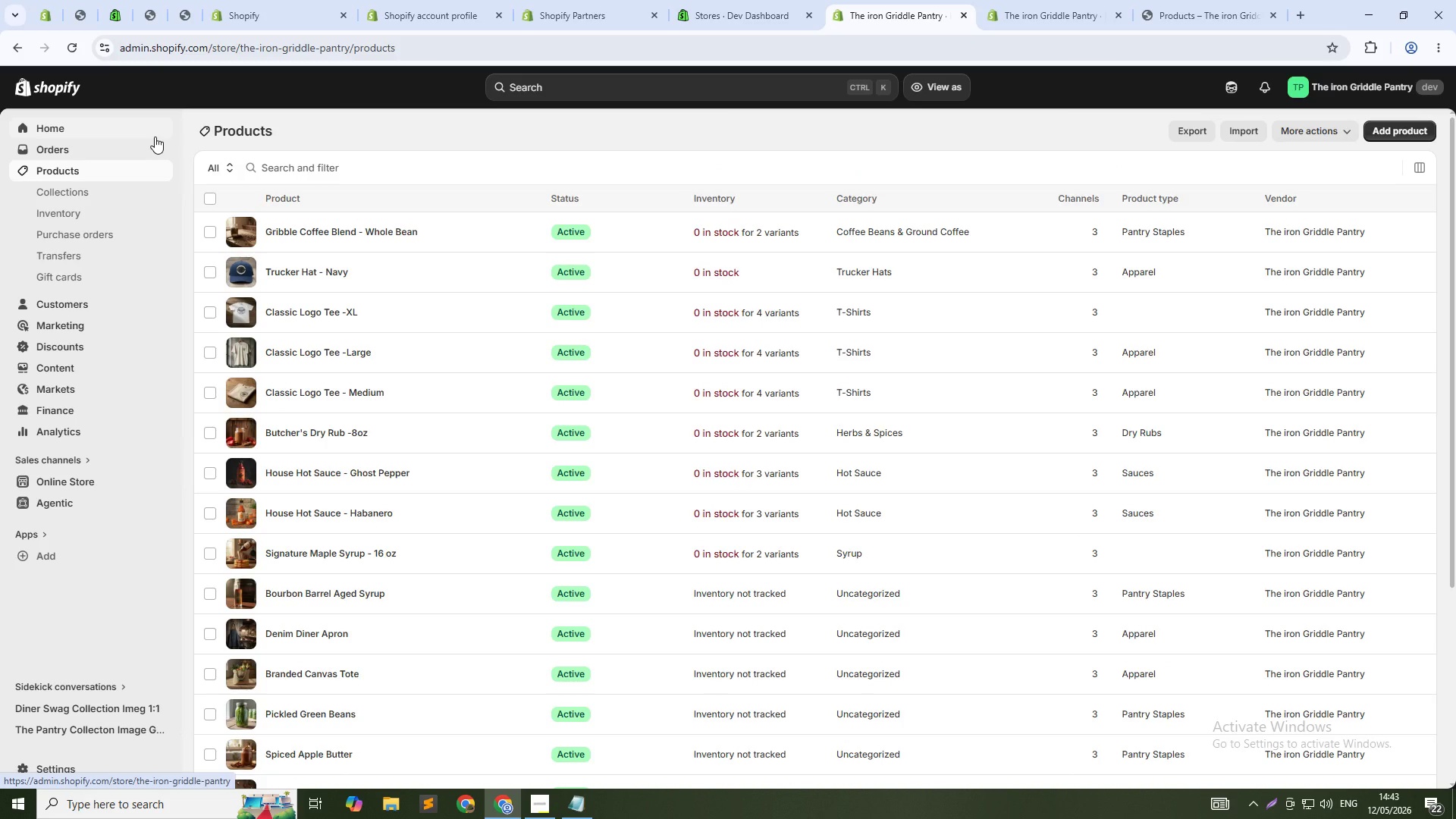 
left_click([1109, 0])
 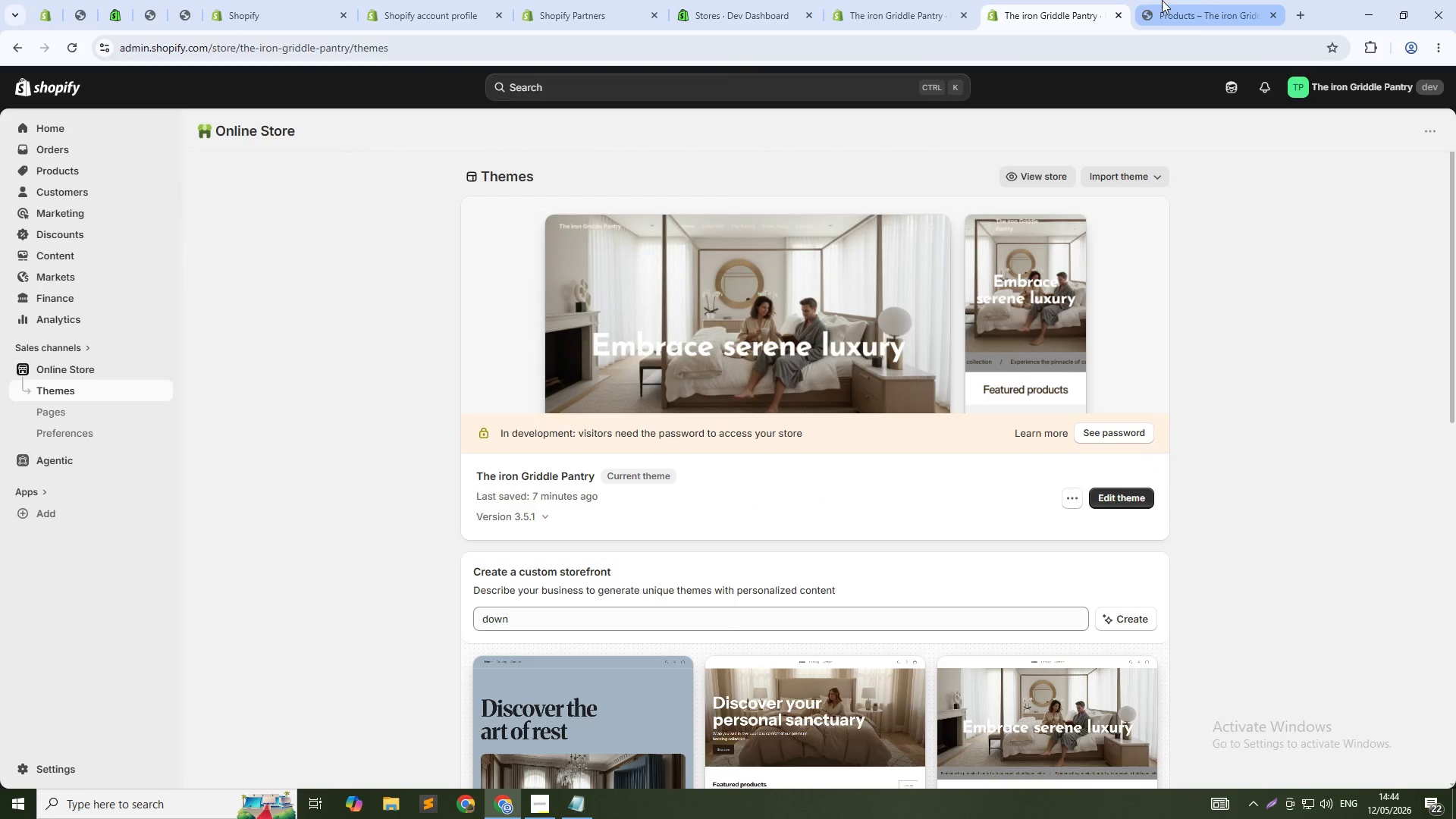 
left_click([1207, 0])
 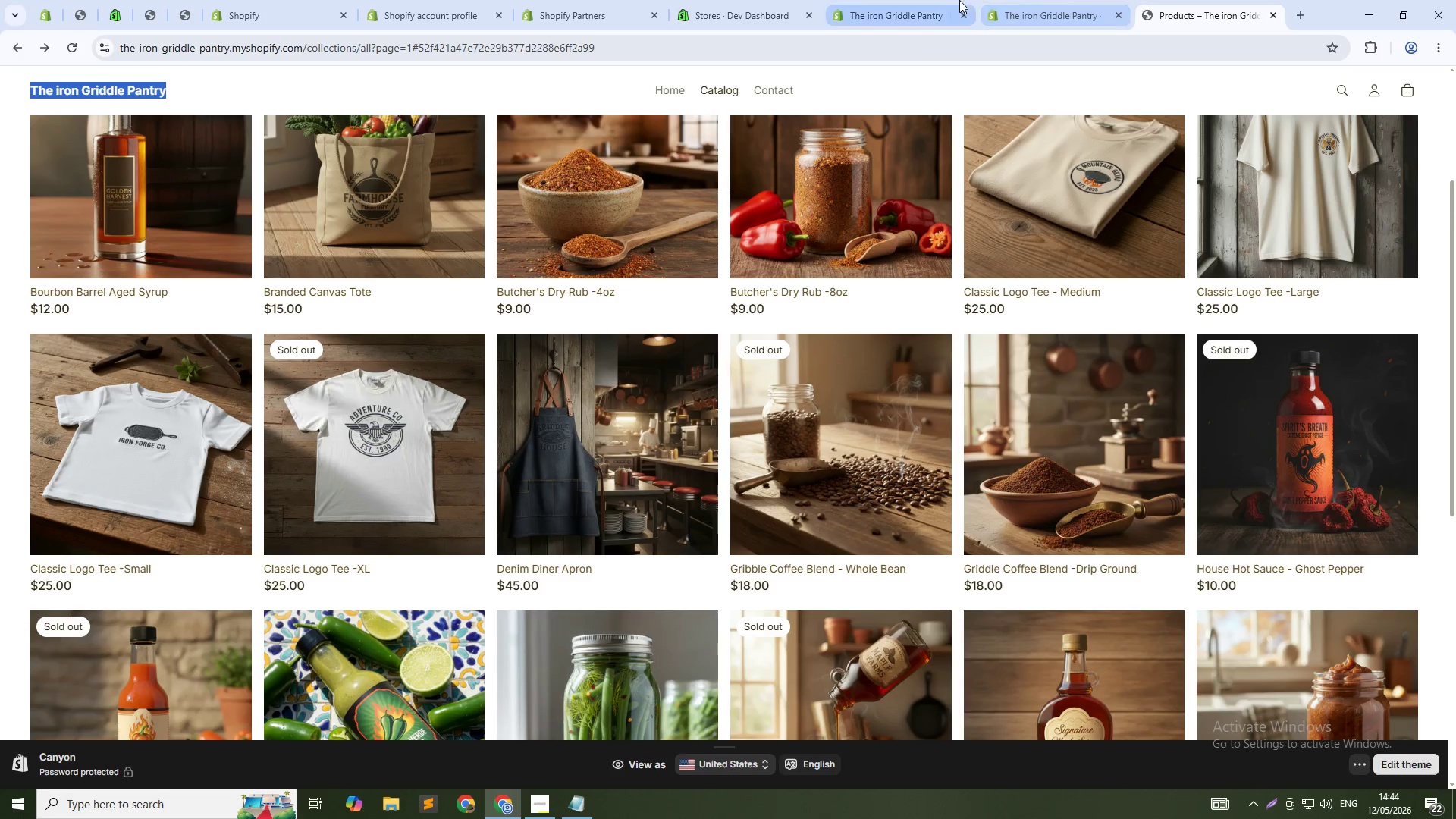 
left_click([924, 0])
 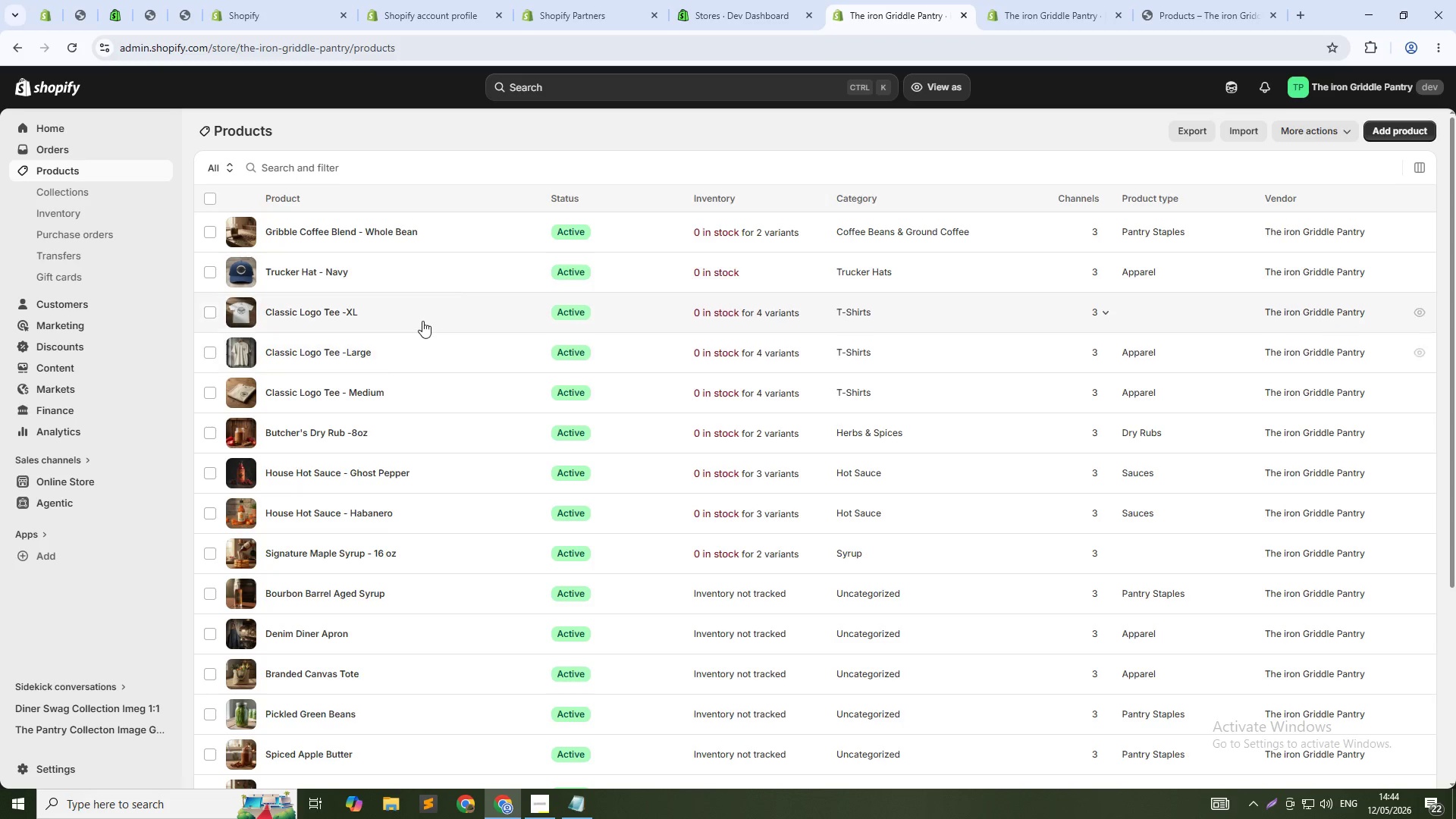 
scroll: coordinate [420, 320], scroll_direction: down, amount: 2.0
 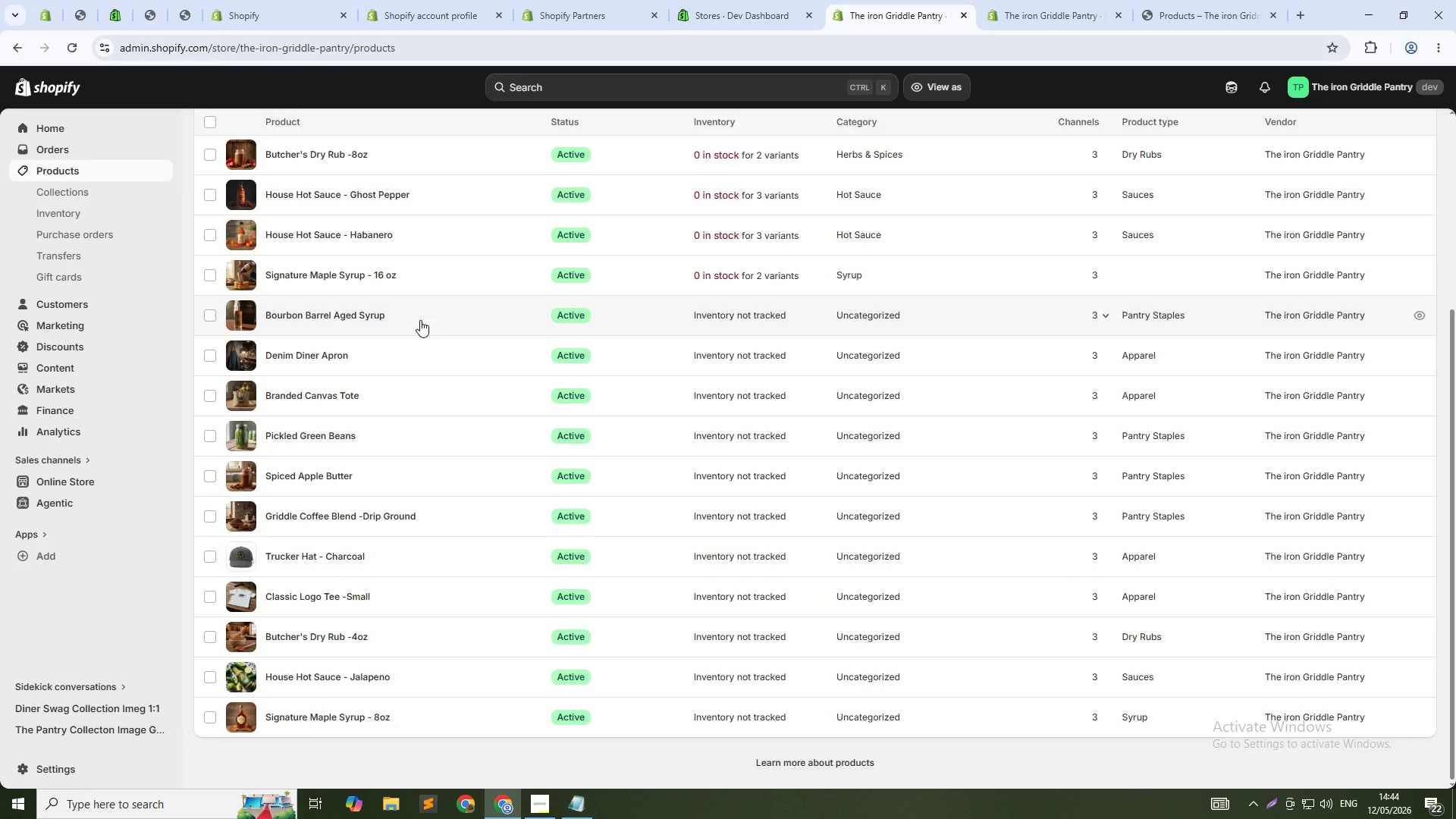 
scroll: coordinate [369, 326], scroll_direction: up, amount: 5.0
 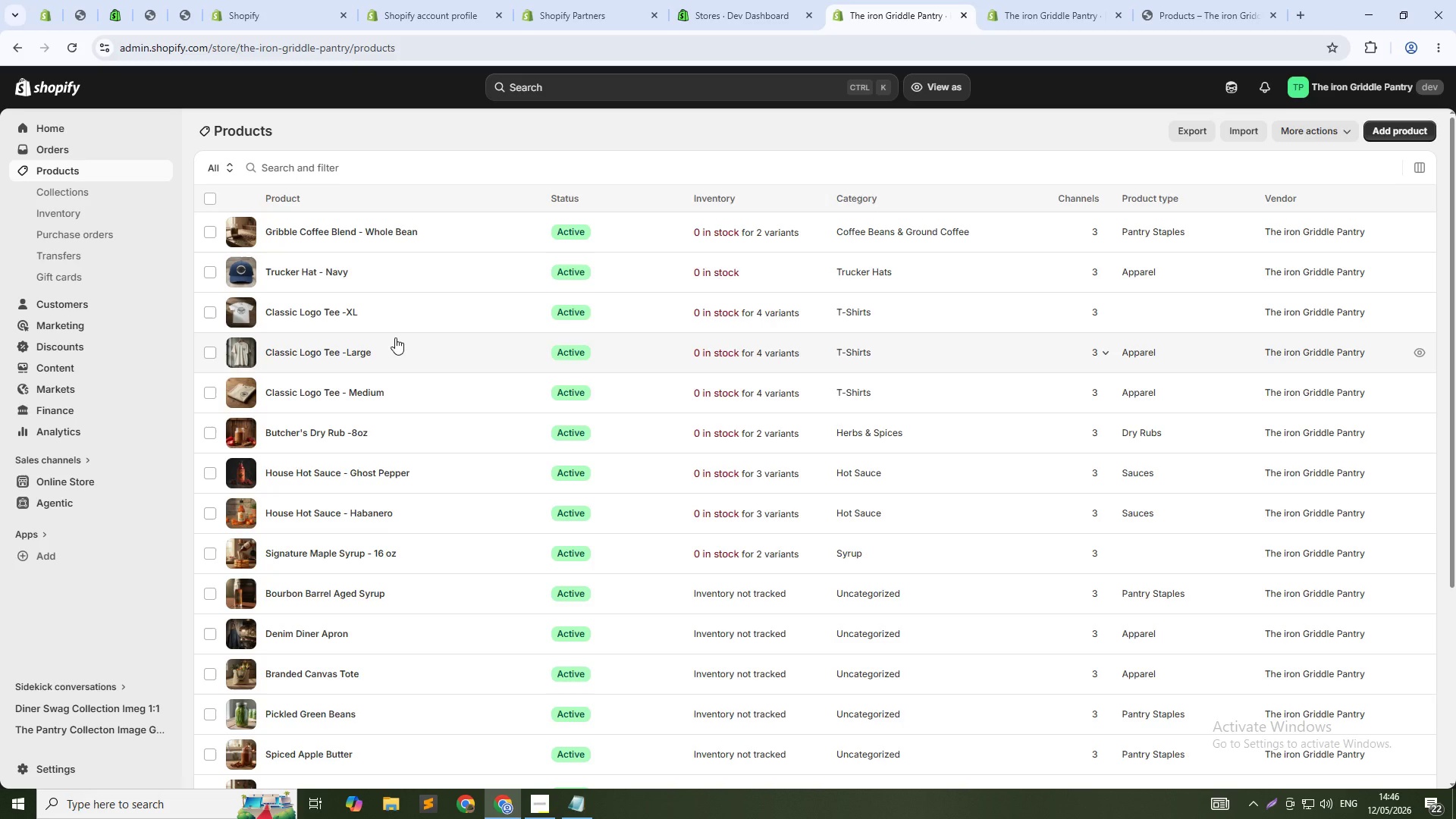 
wait(125.42)
 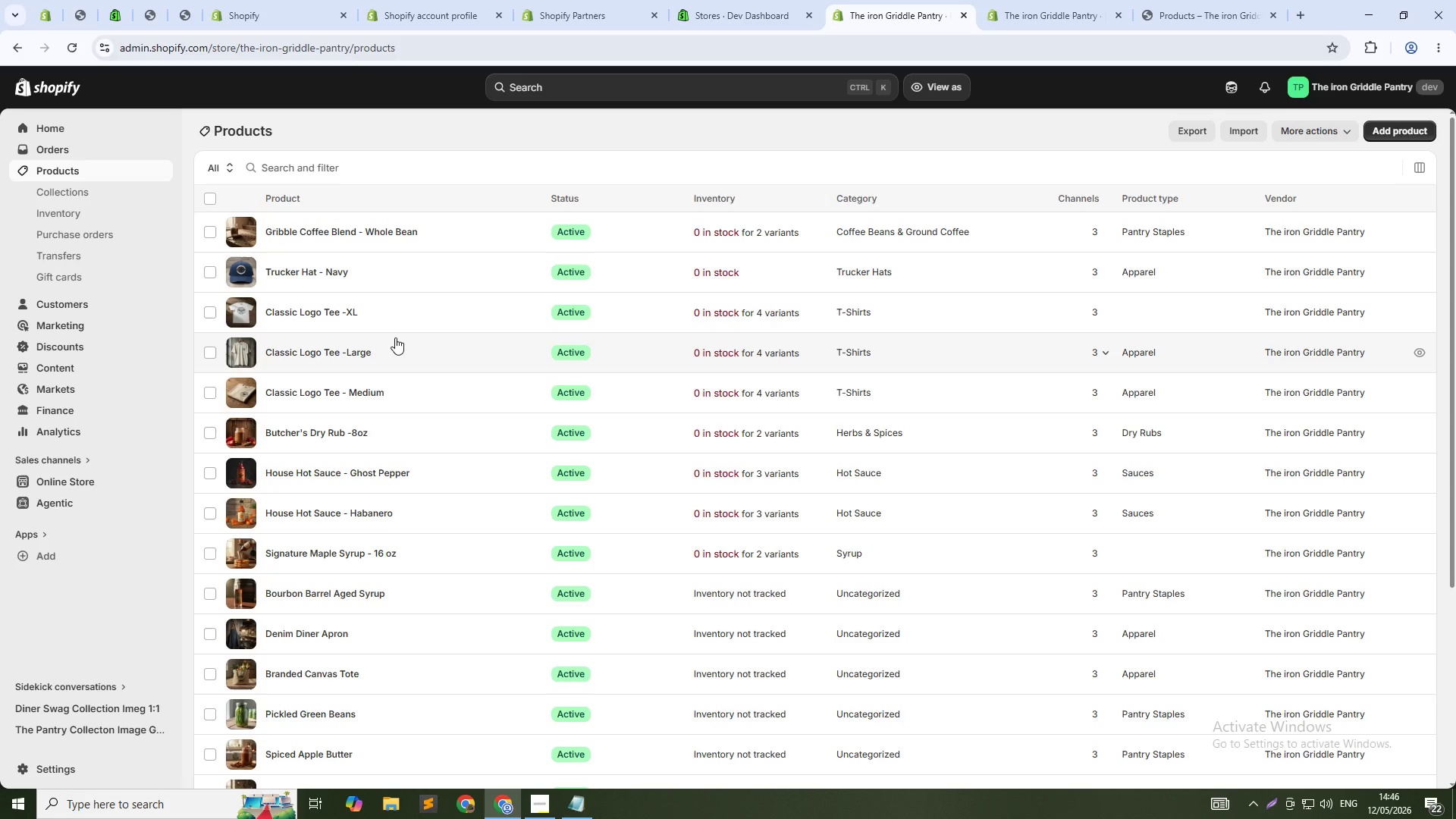 
scroll: coordinate [635, 415], scroll_direction: down, amount: 5.0
 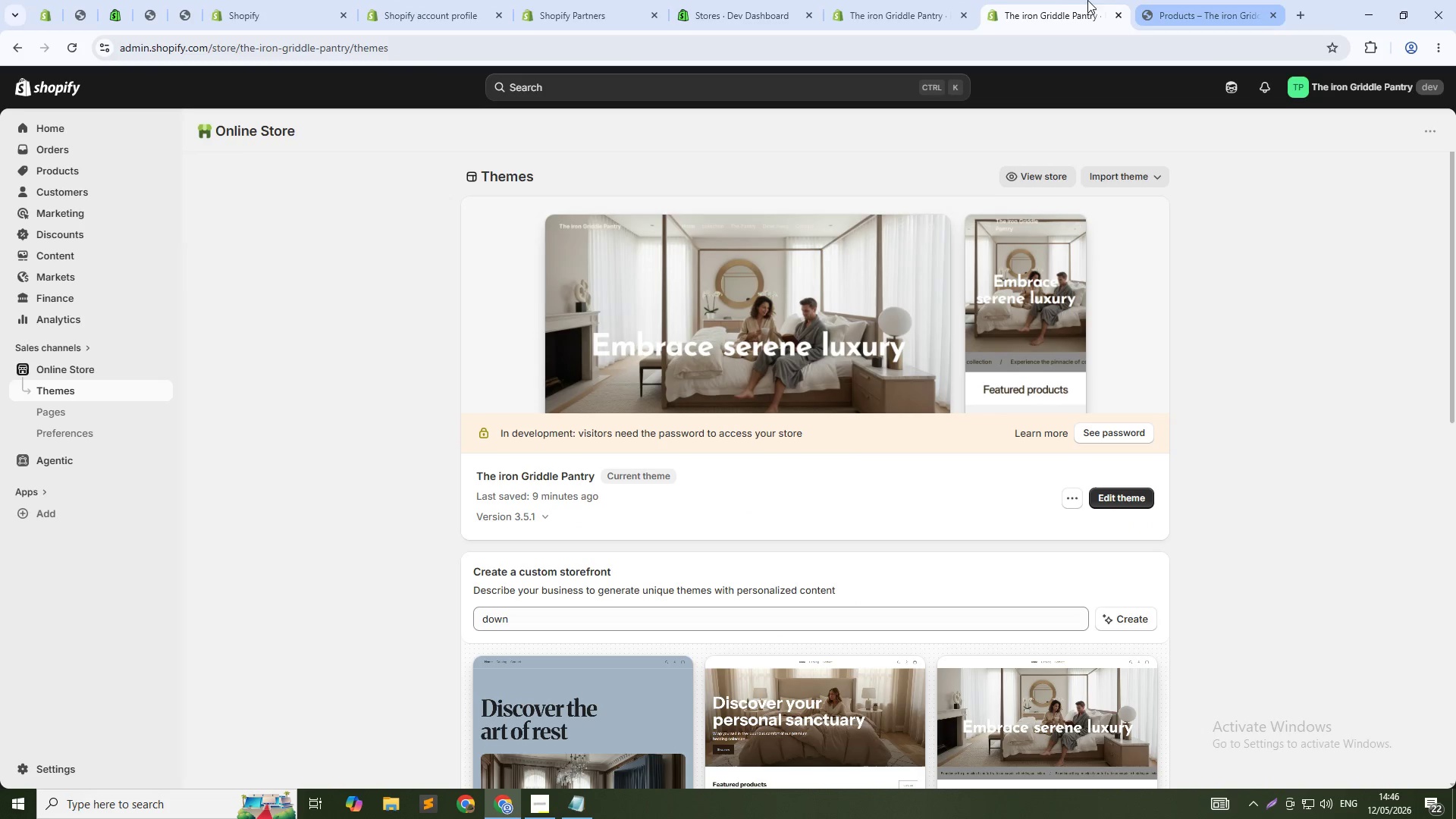 
left_click([1216, 0])
 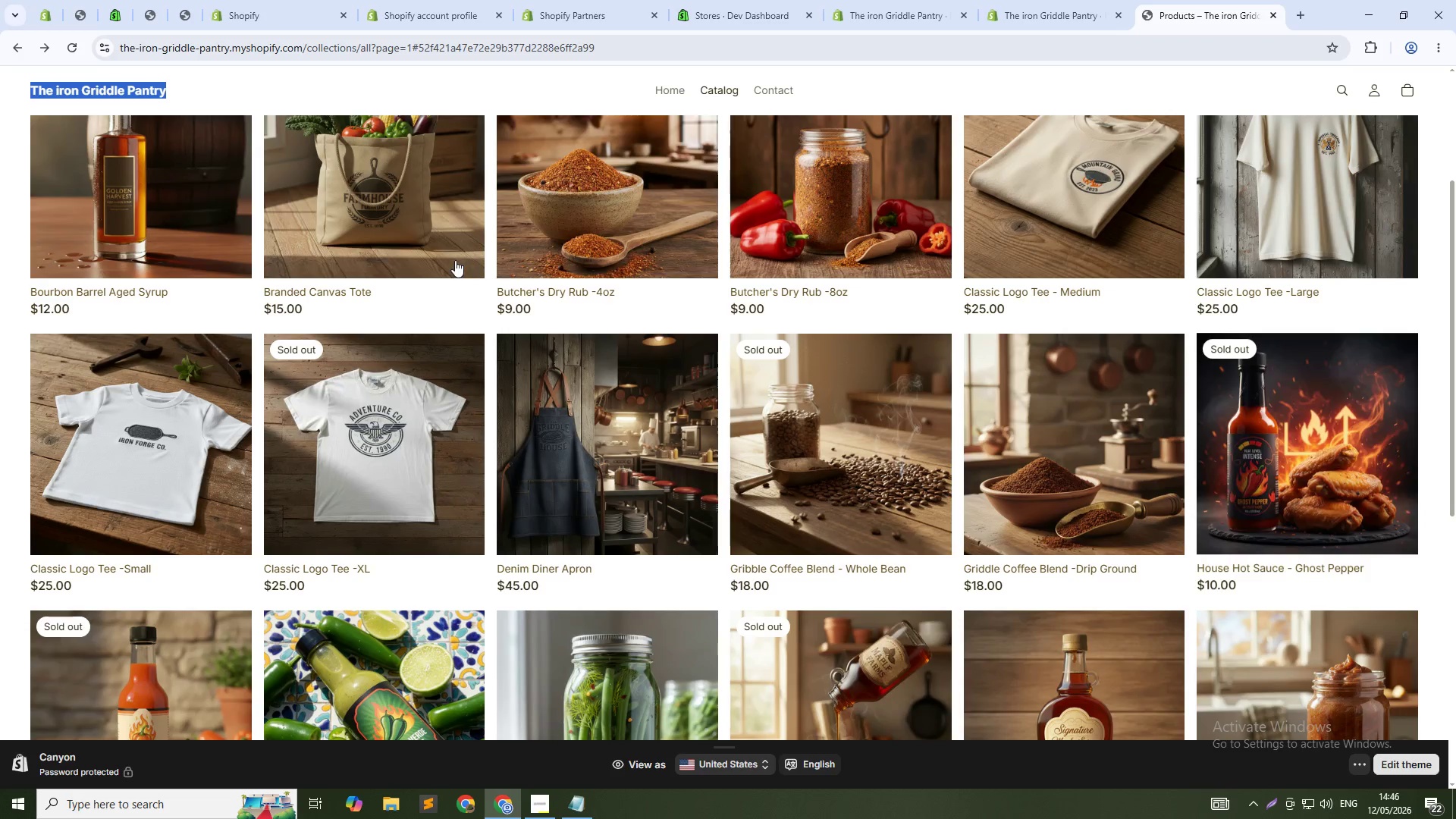 
scroll: coordinate [463, 227], scroll_direction: up, amount: 11.0
 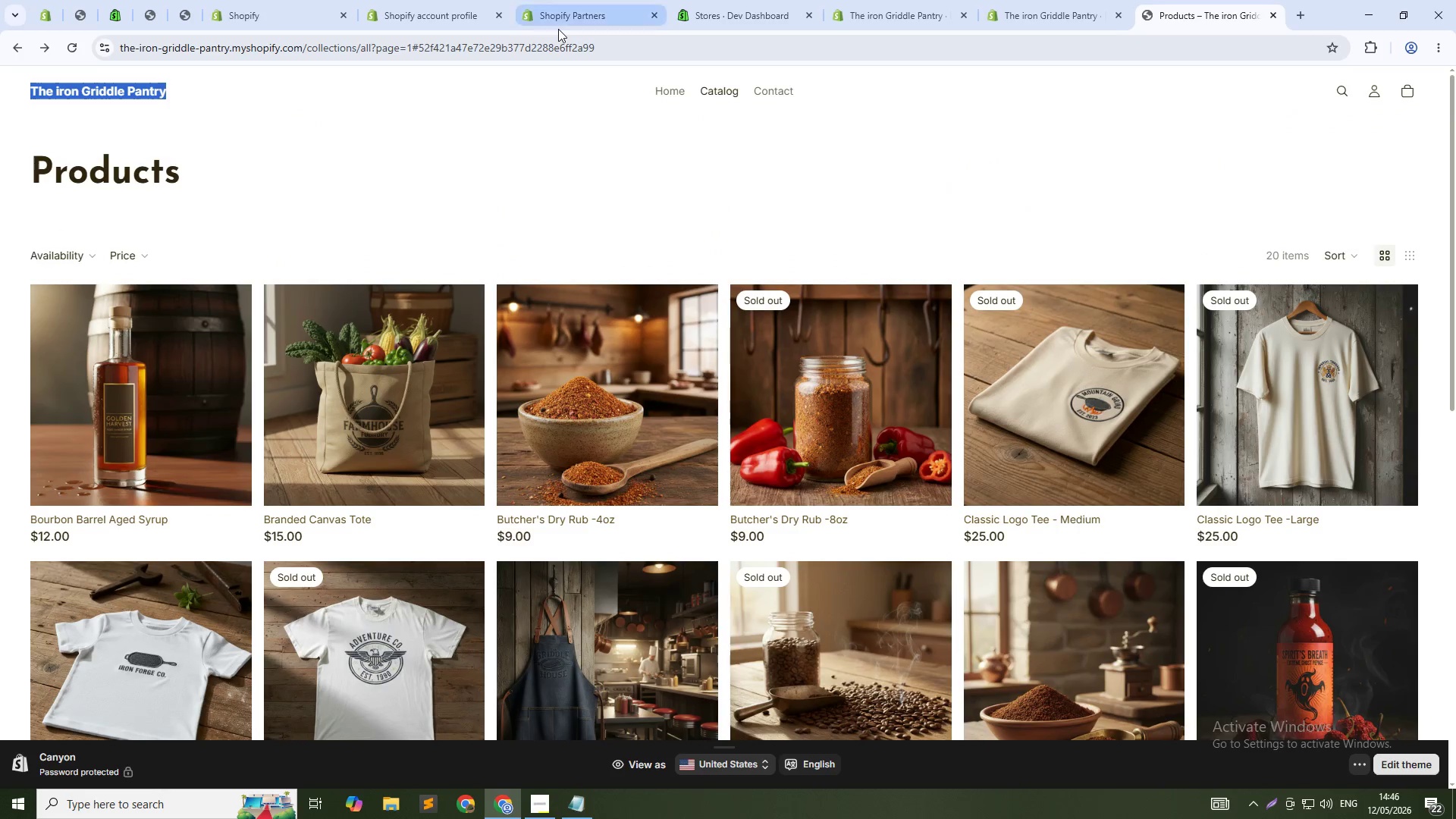 
left_click([544, 52])
 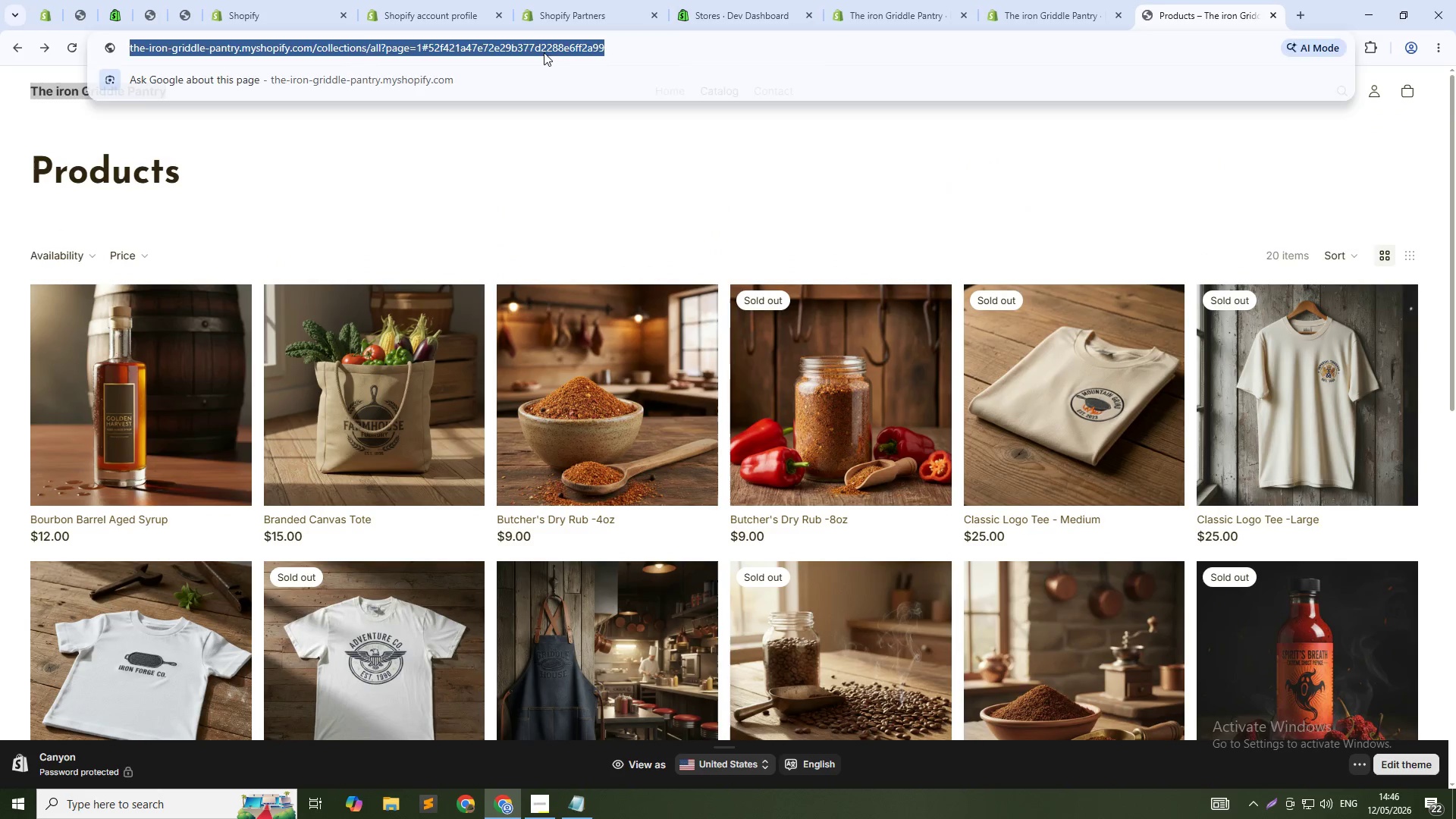 
hold_key(key=F5, duration=0.34)
 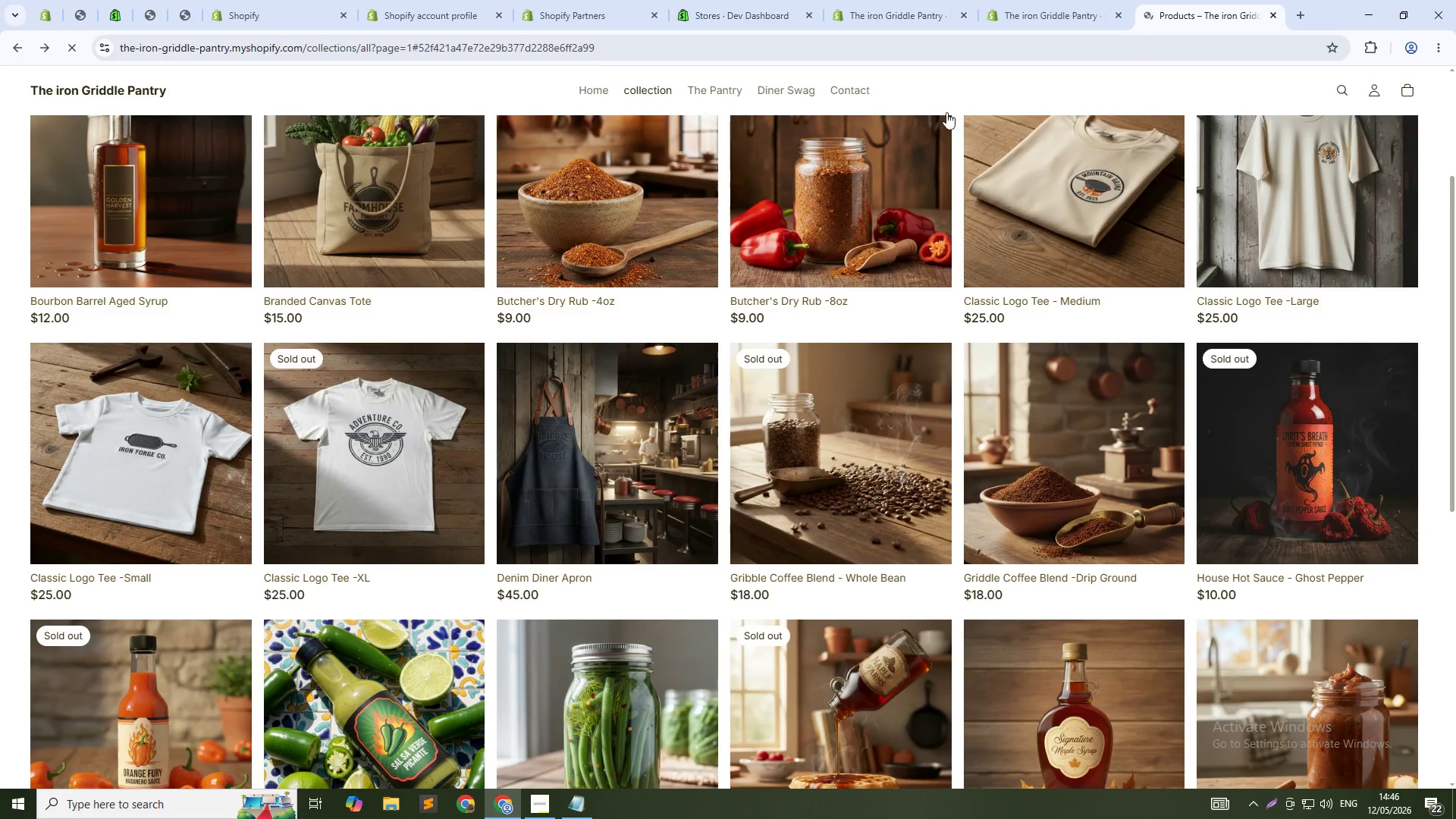 
left_click([721, 96])
 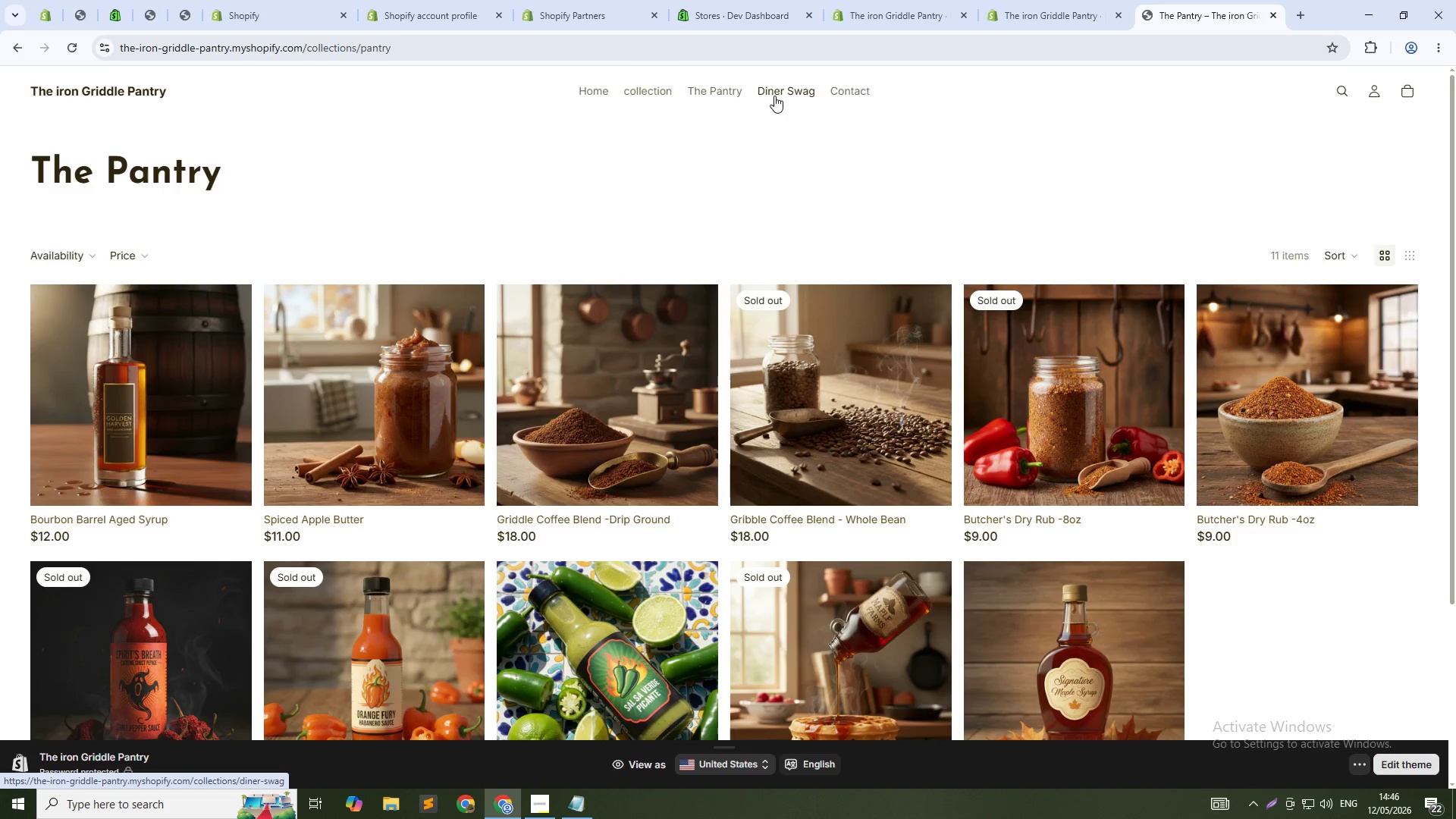 
wait(7.8)
 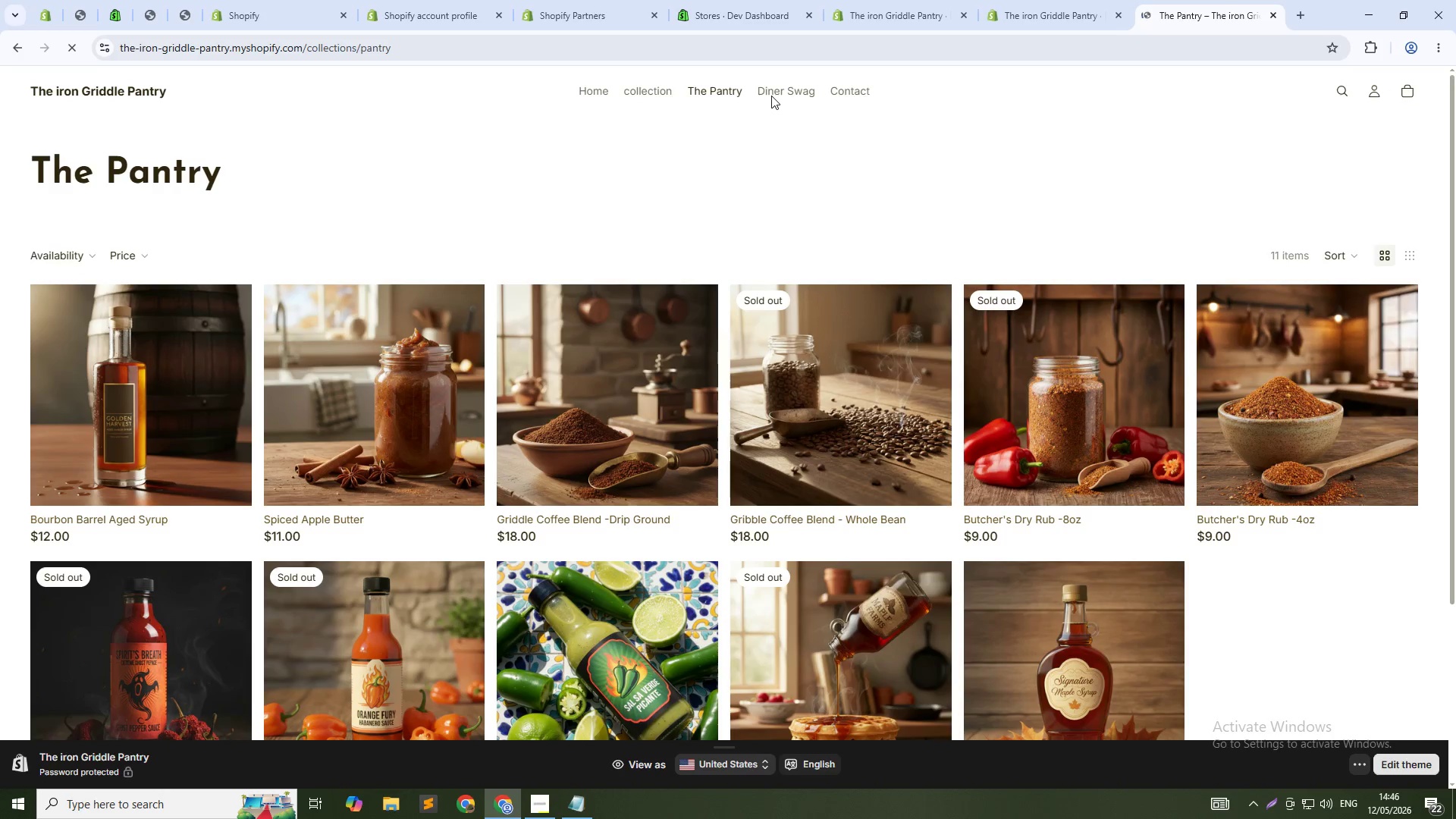 
left_click([774, 96])
 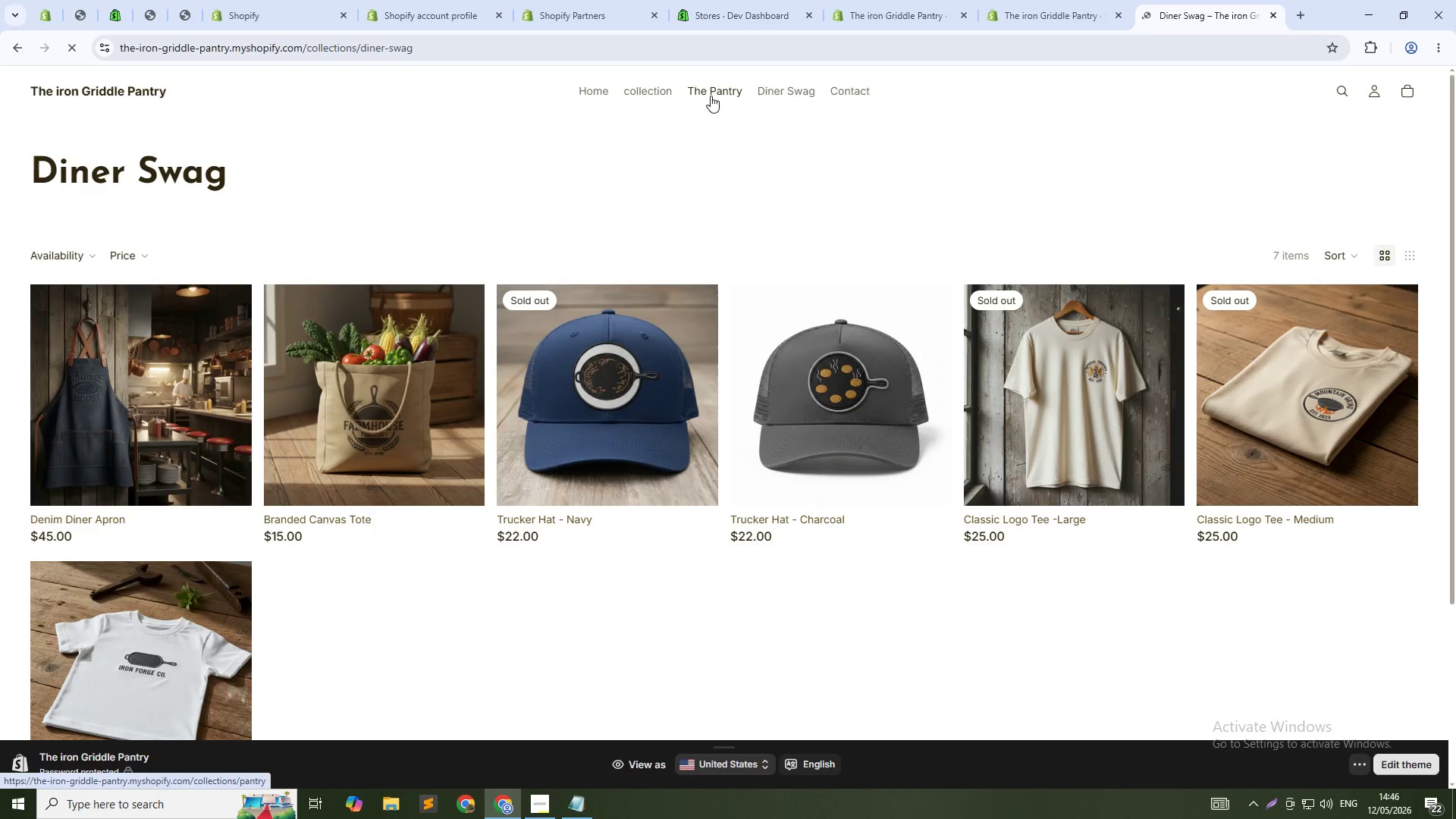 
wait(8.88)
 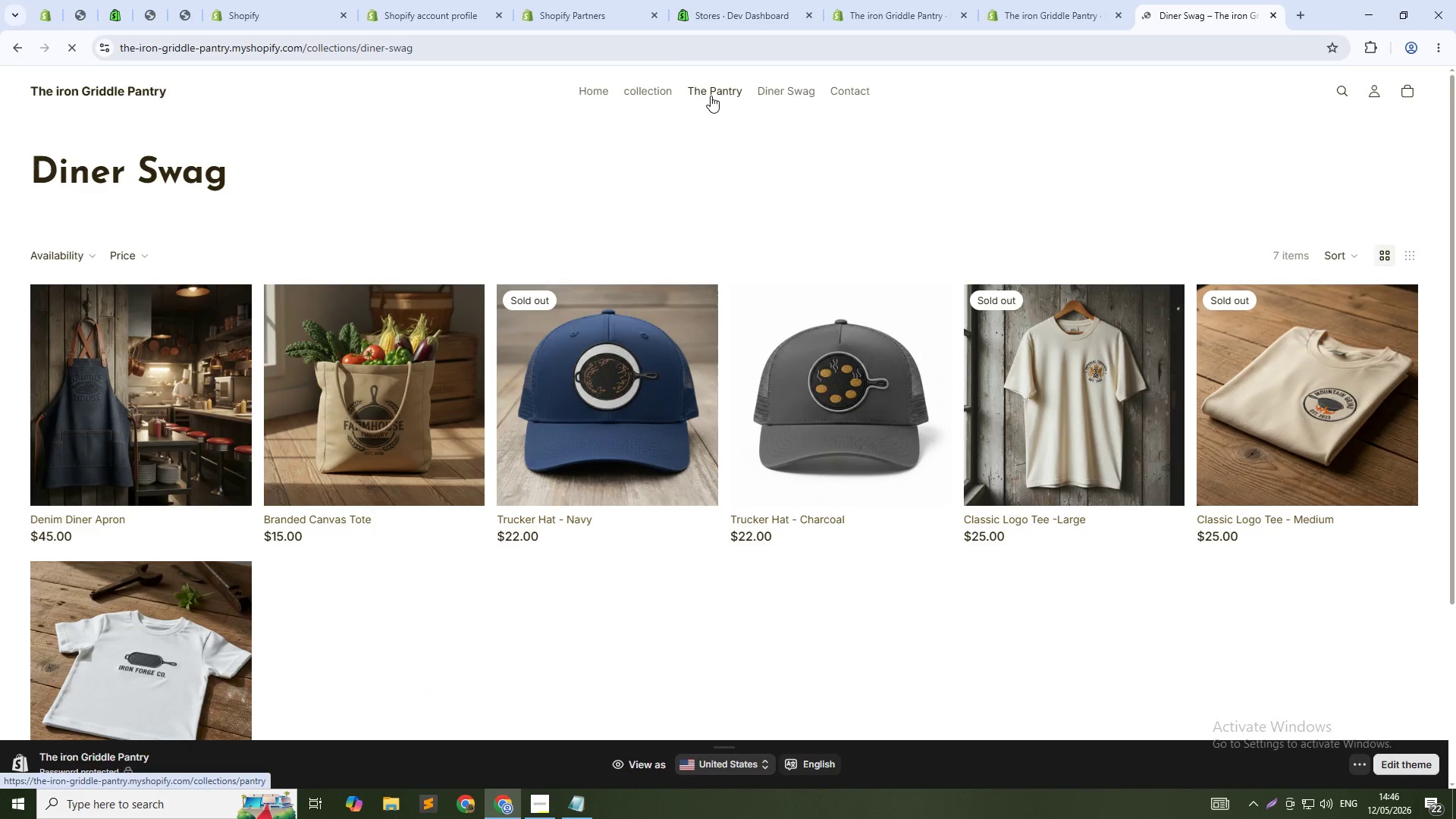 
scroll: coordinate [703, 331], scroll_direction: down, amount: 2.0
 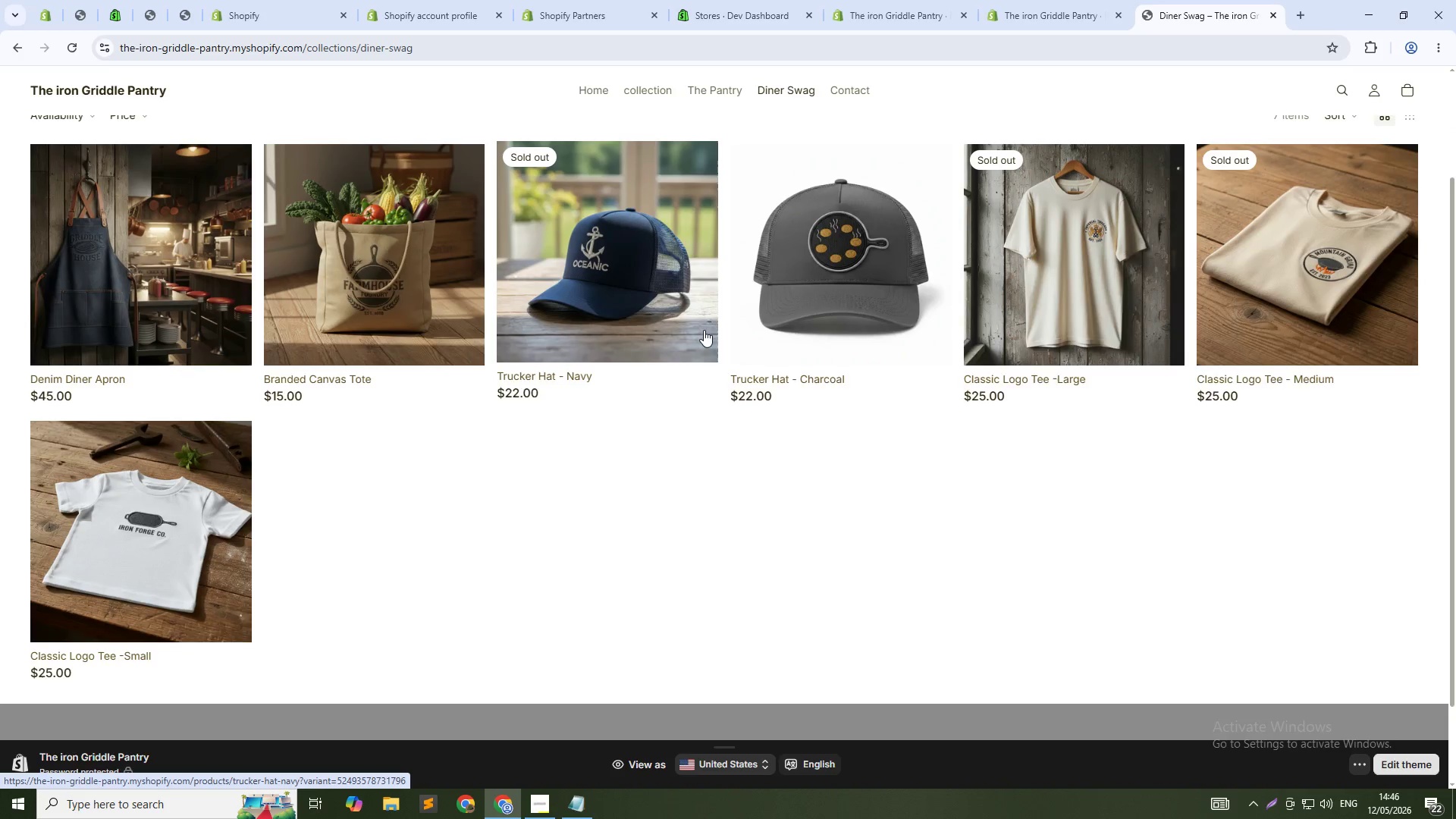 
scroll: coordinate [704, 330], scroll_direction: up, amount: 5.0
 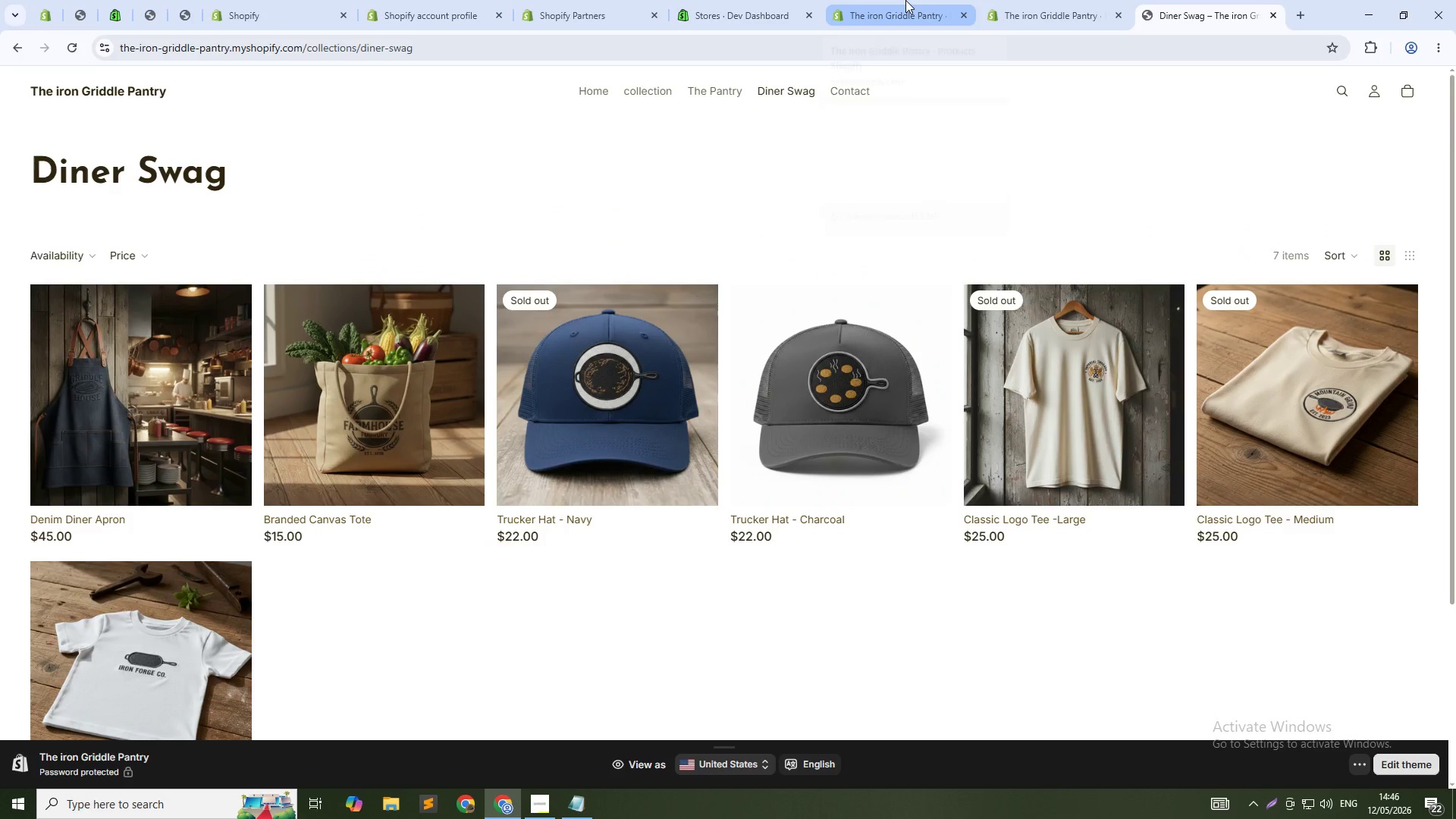 
left_click([905, 0])
 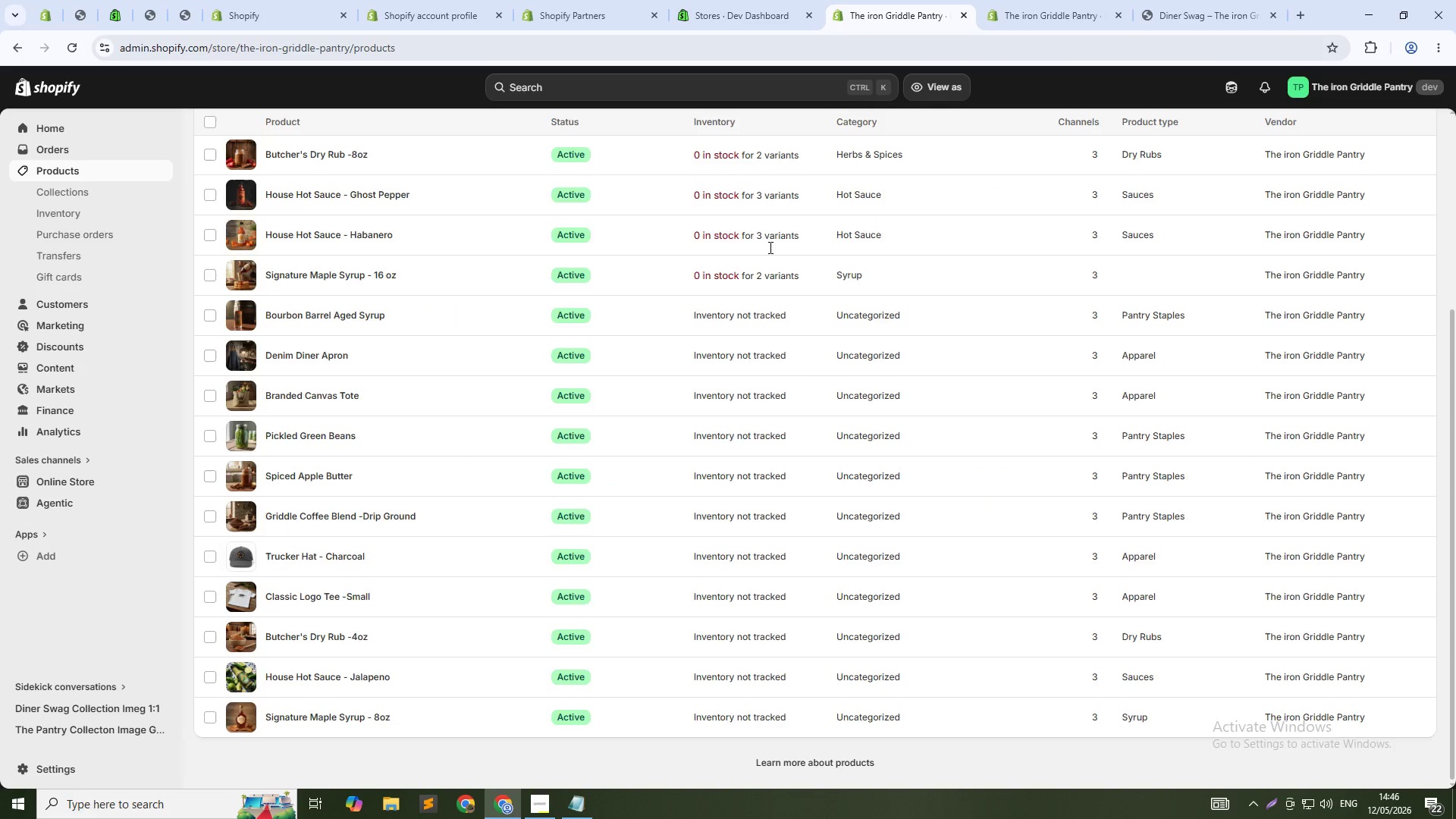 
scroll: coordinate [510, 371], scroll_direction: up, amount: 4.0
 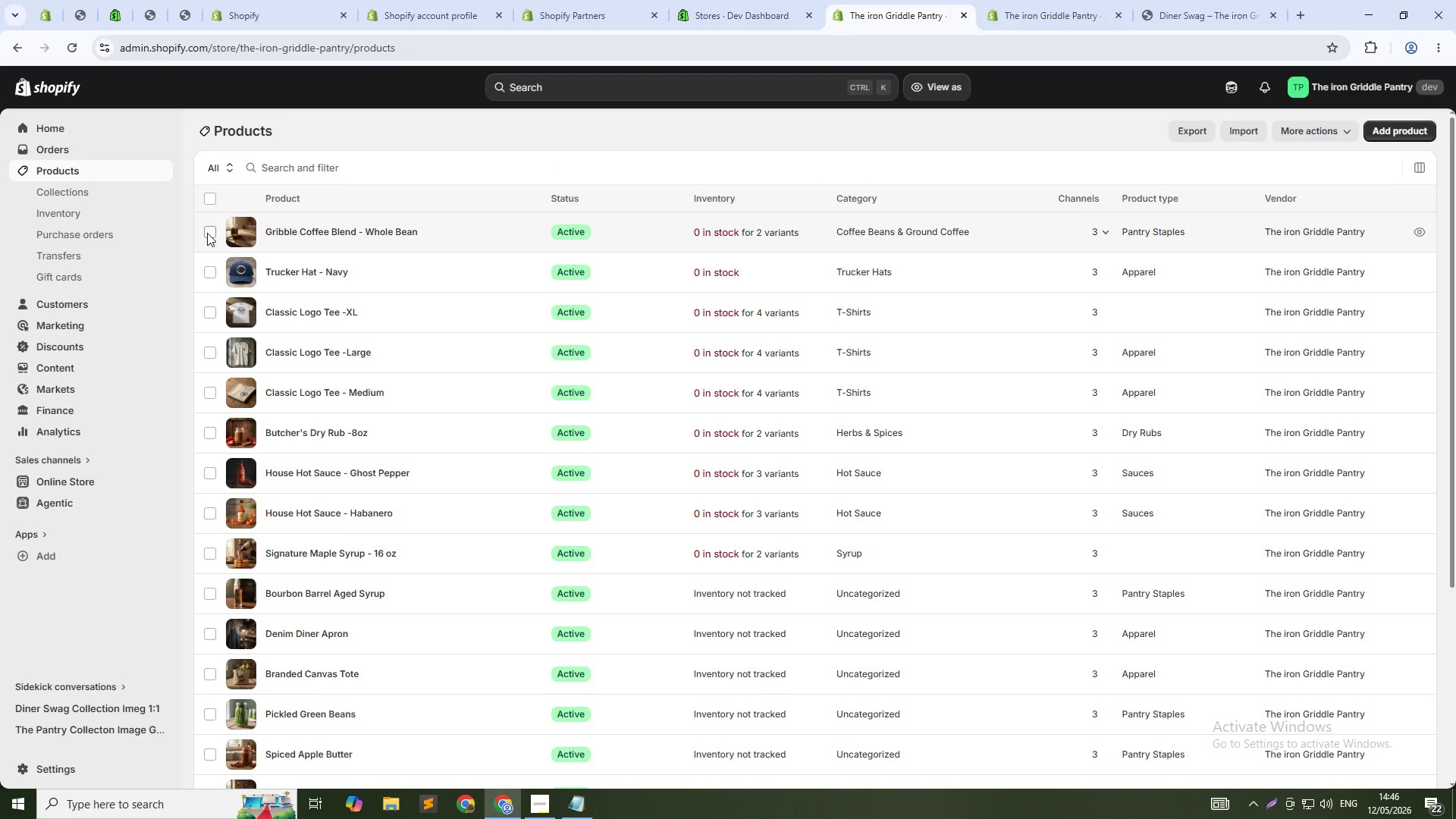 
wait(6.25)
 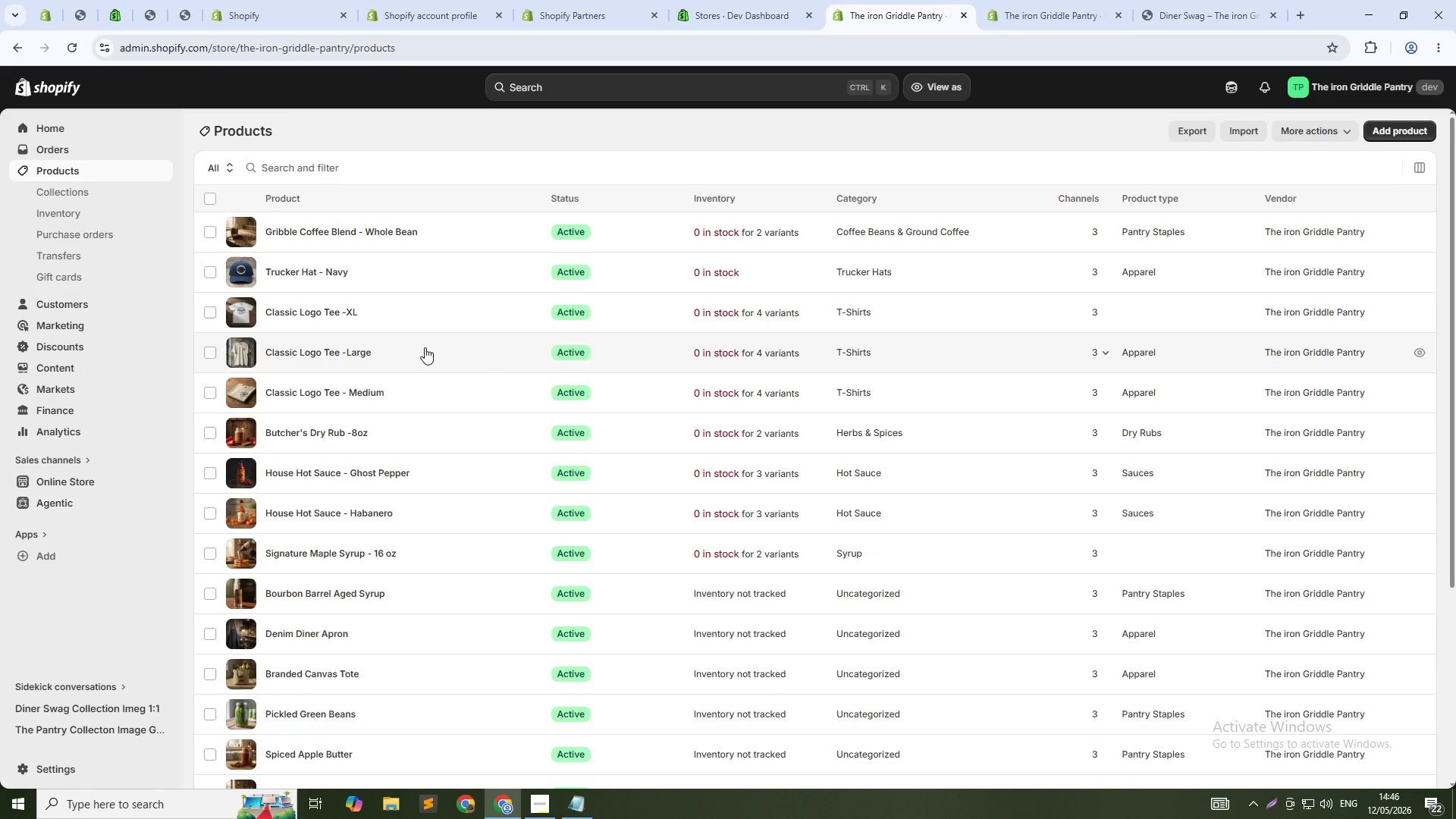 
left_click([211, 236])
 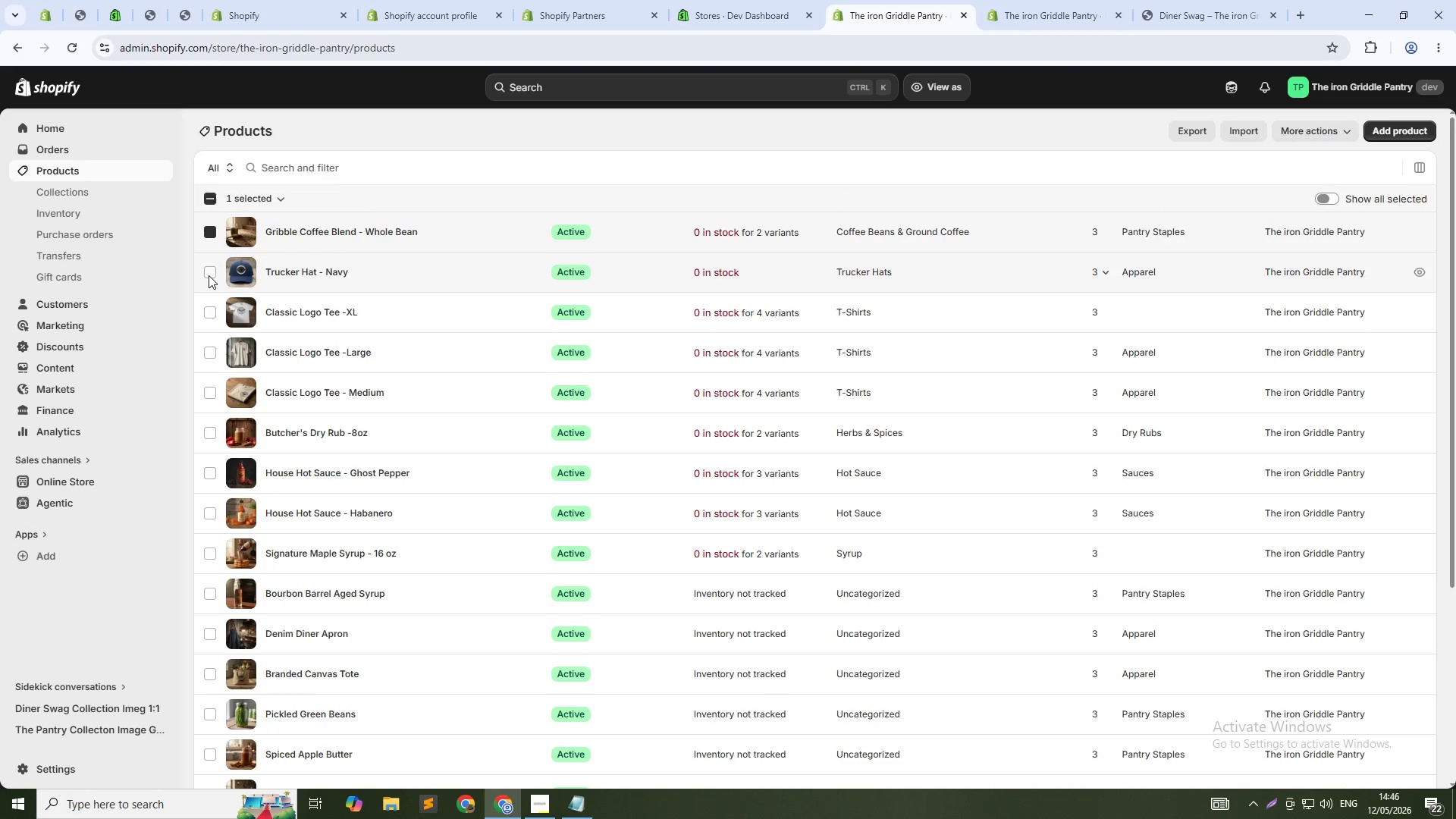 
left_click([209, 275])
 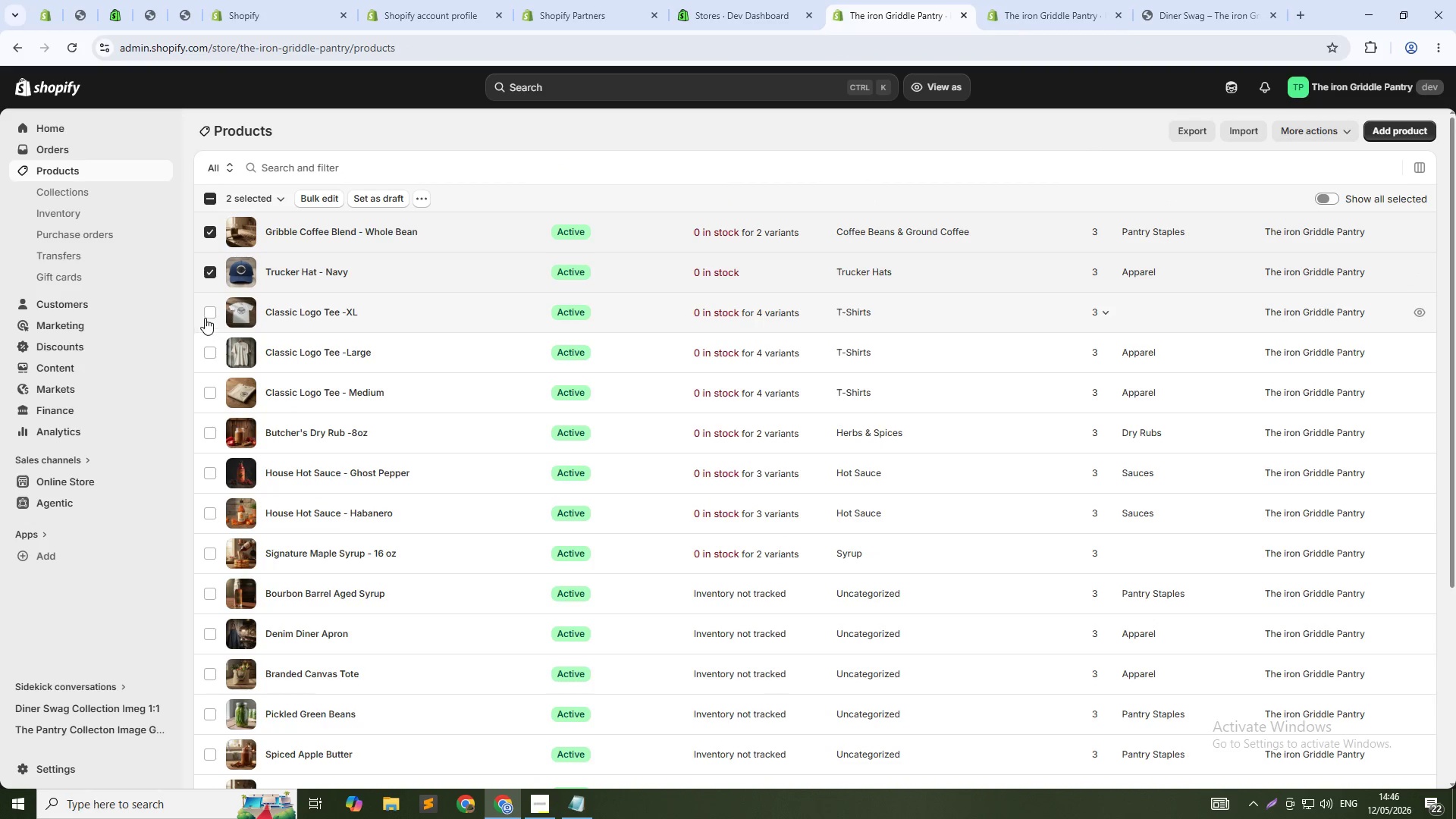 
left_click([210, 314])
 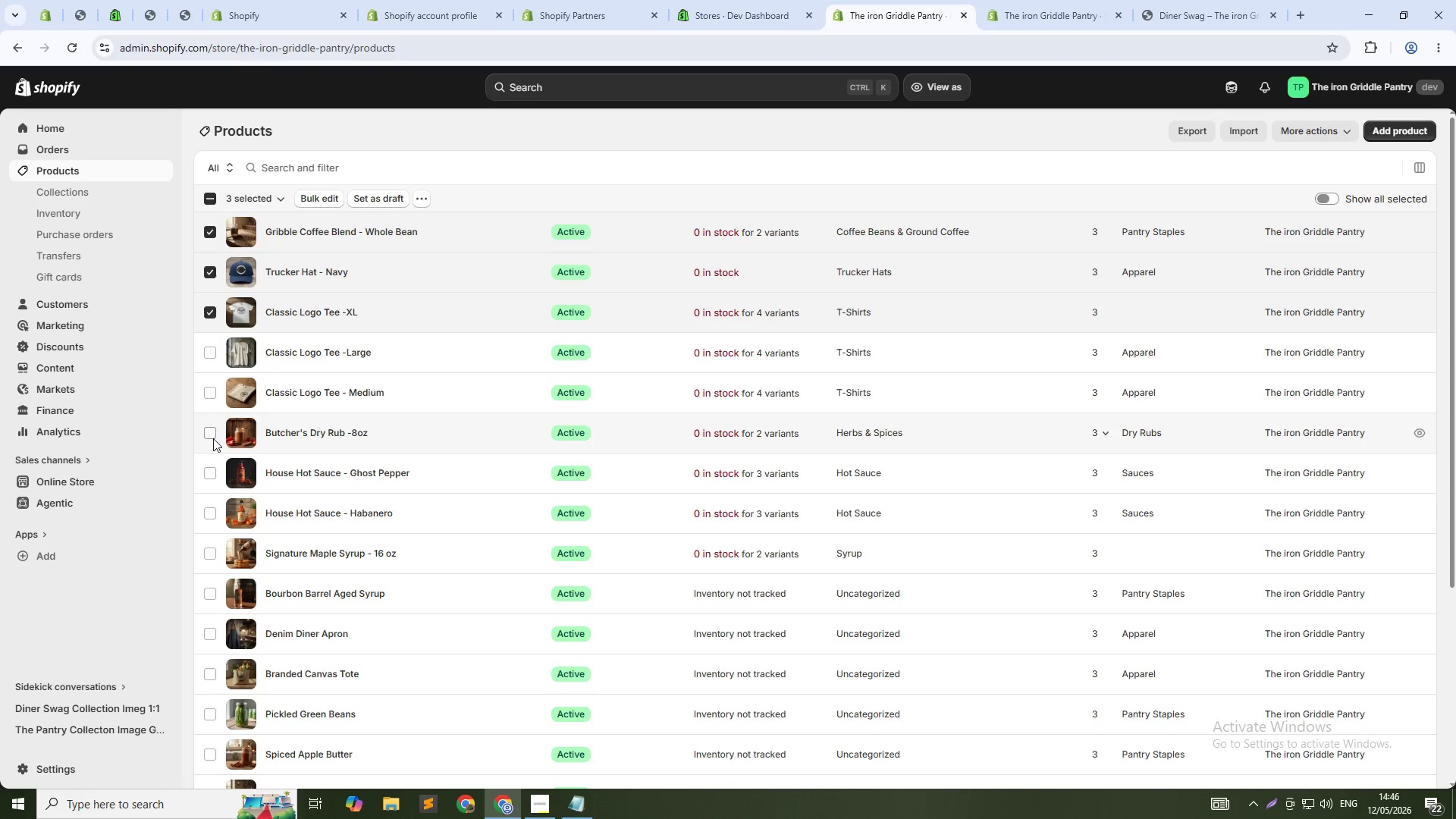 
left_click([213, 438])
 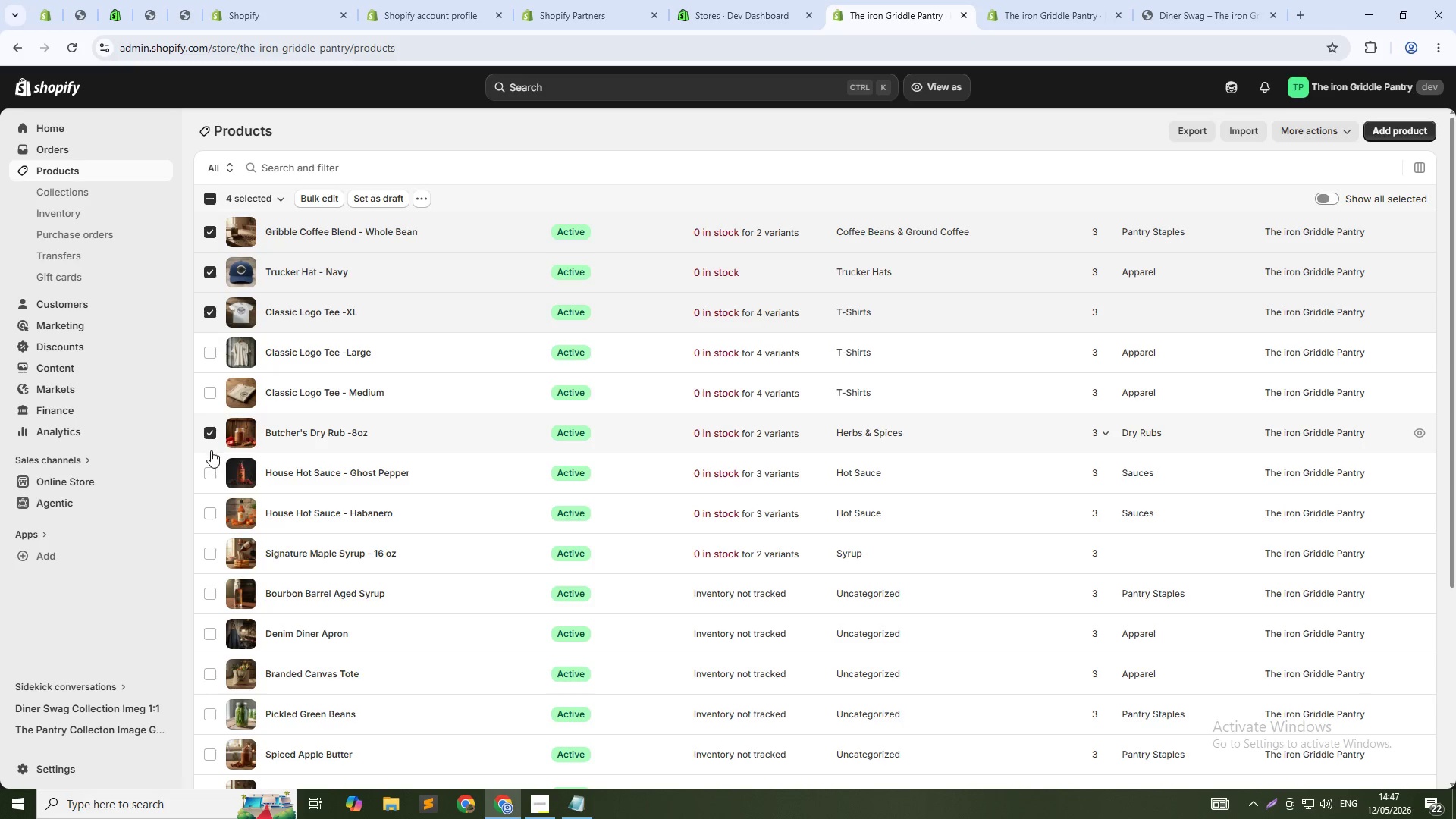 
left_click([212, 475])
 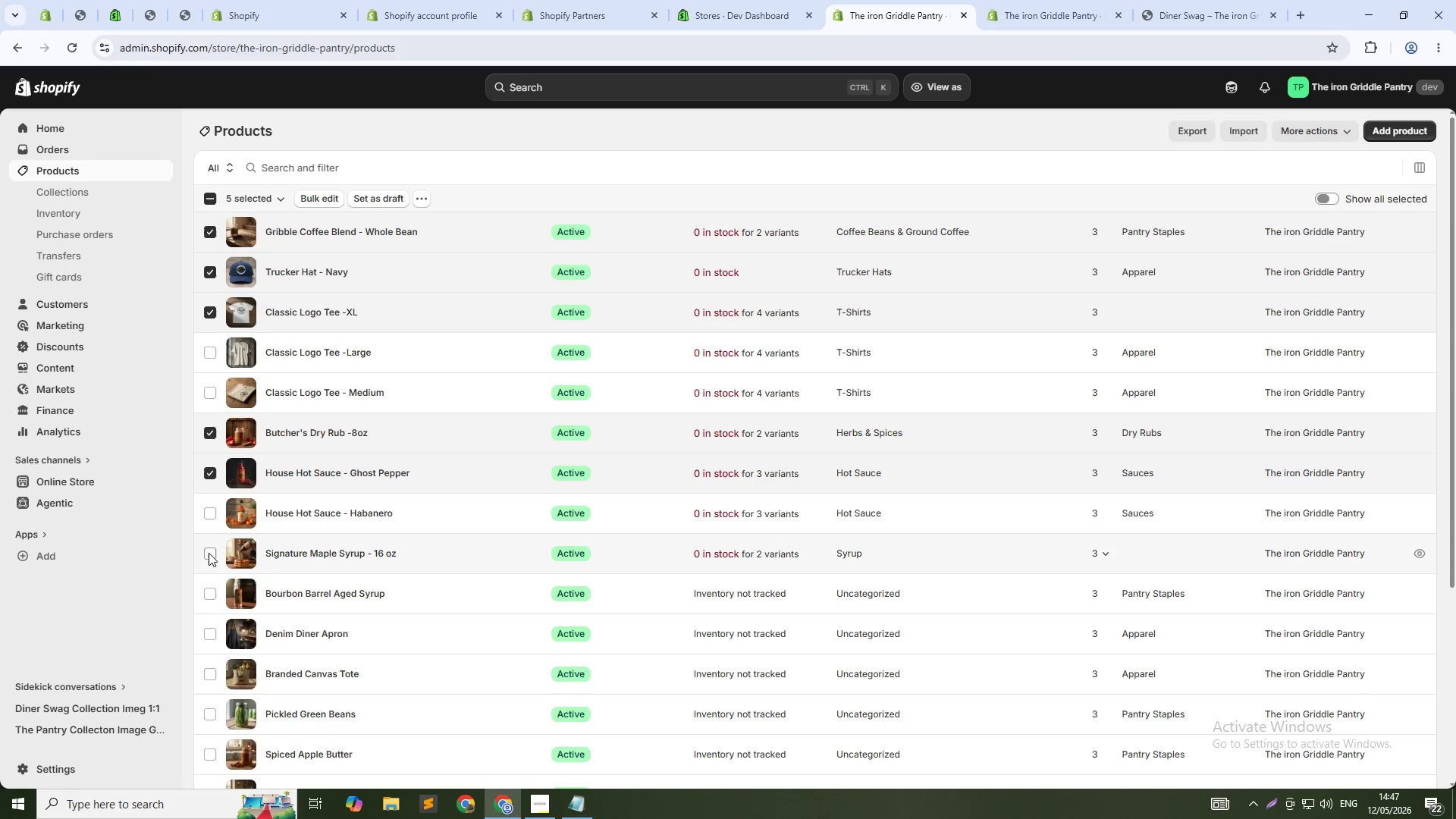 
left_click([209, 553])
 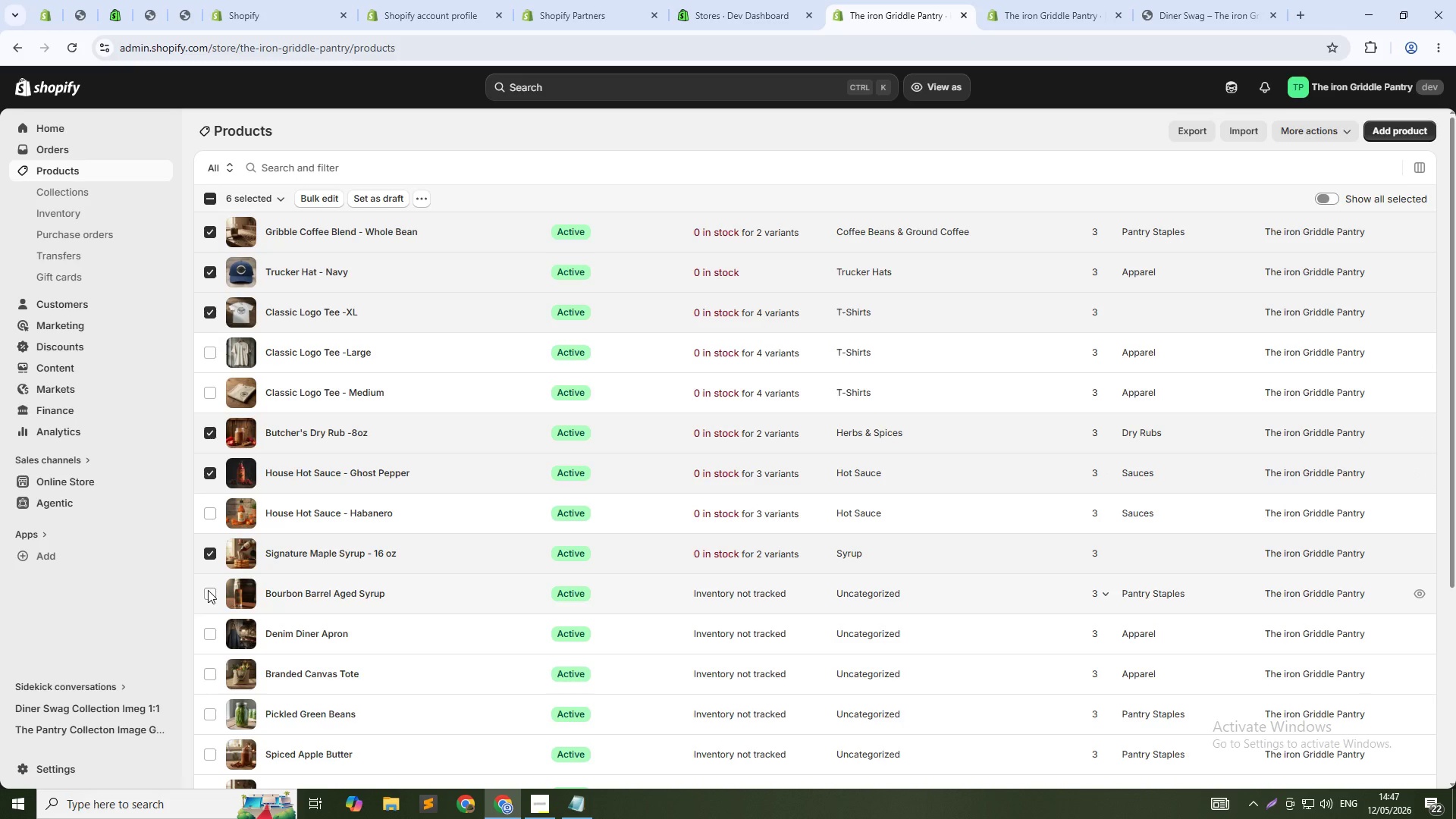 
left_click([208, 590])
 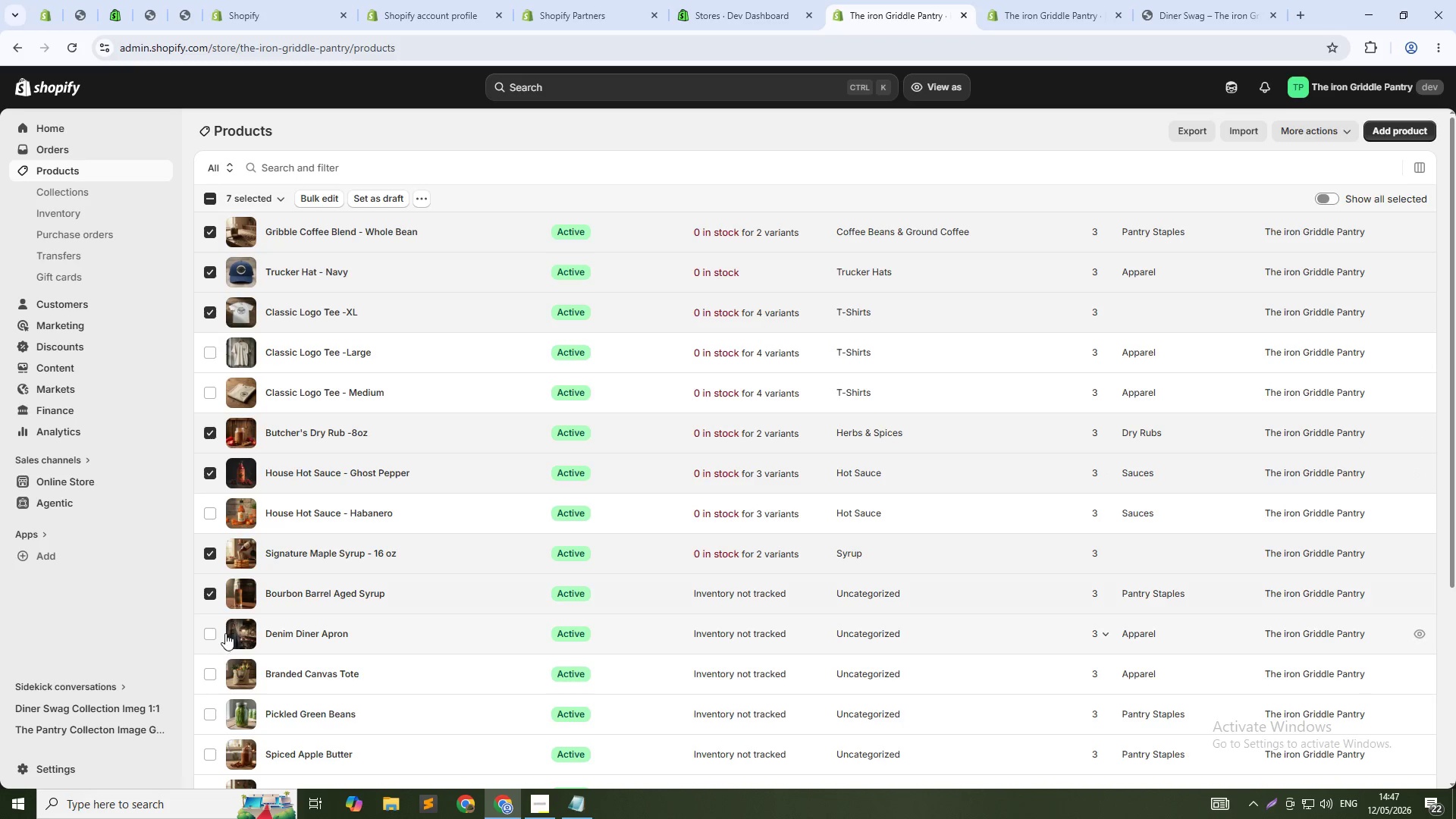 
left_click([210, 633])
 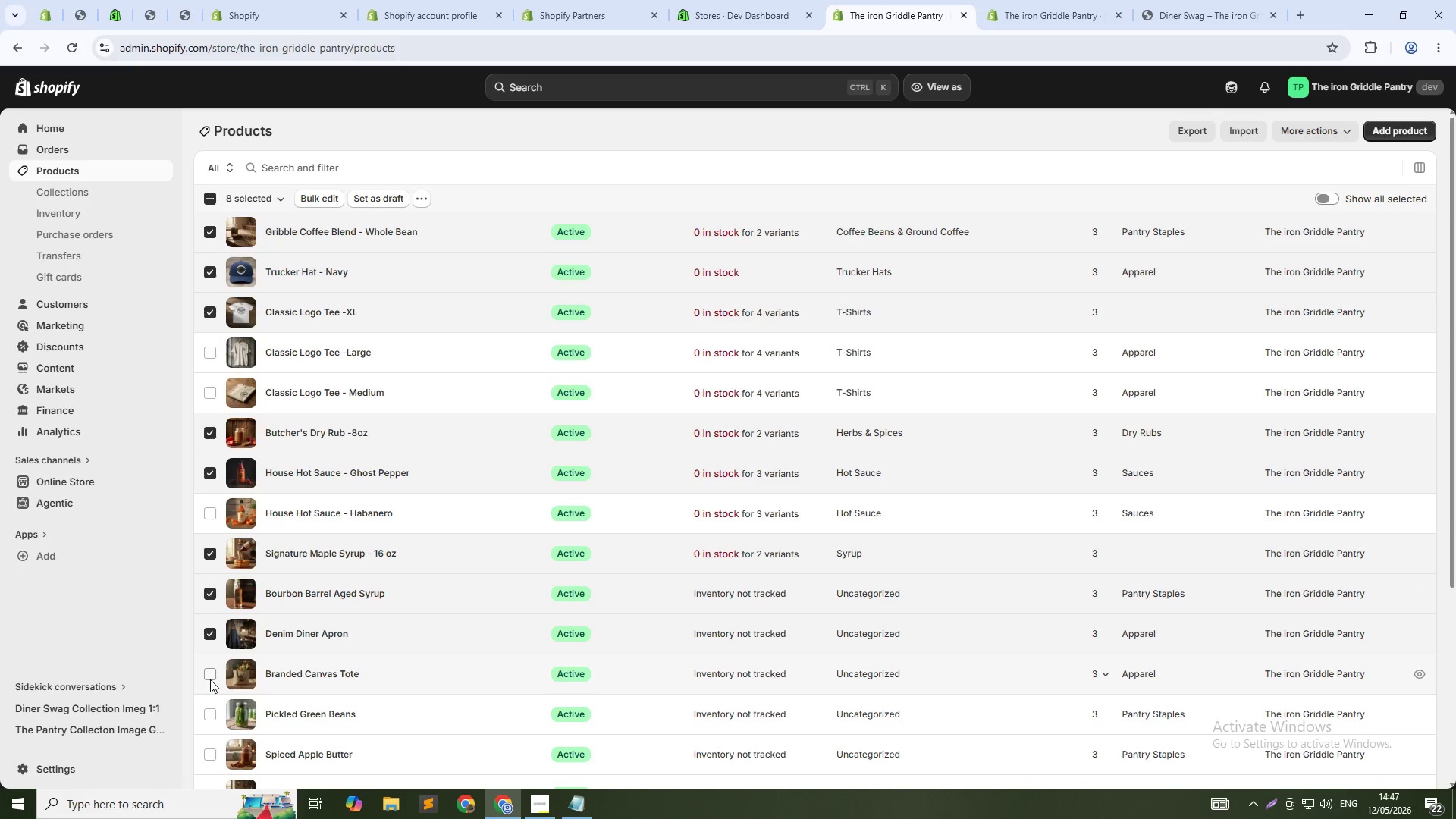 
left_click([210, 674])
 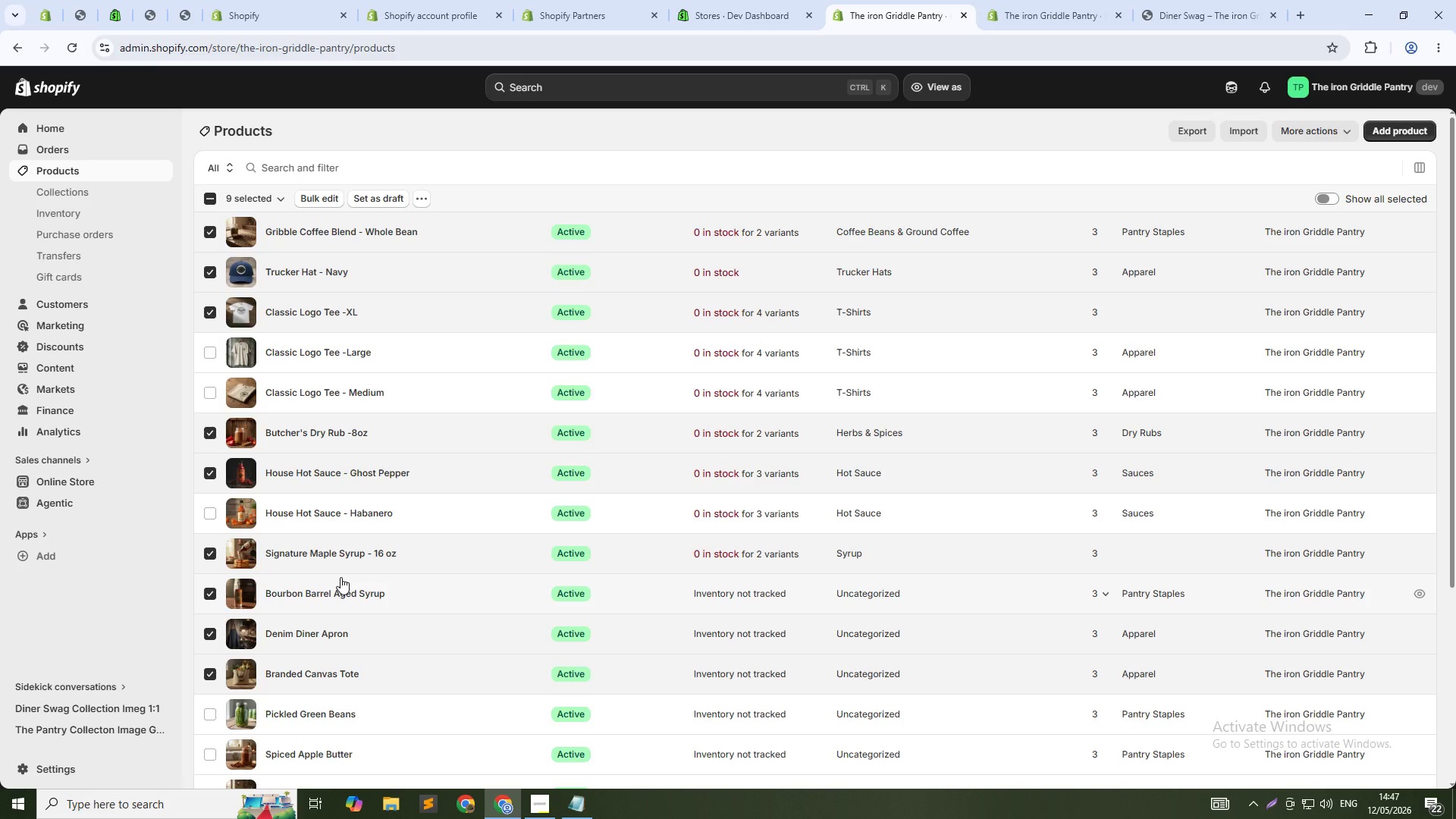 
scroll: coordinate [340, 577], scroll_direction: down, amount: 1.0
 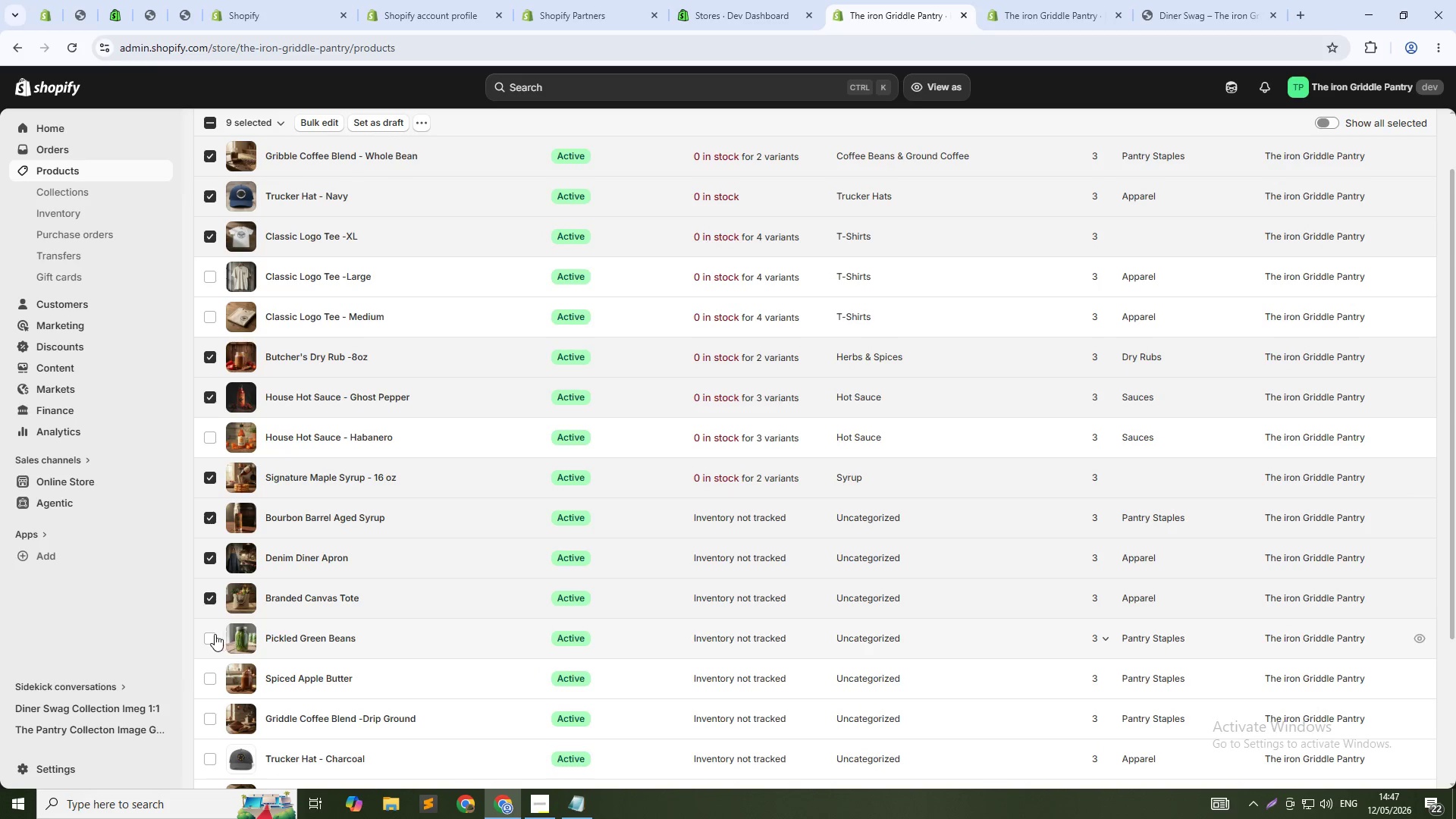 
left_click([215, 634])
 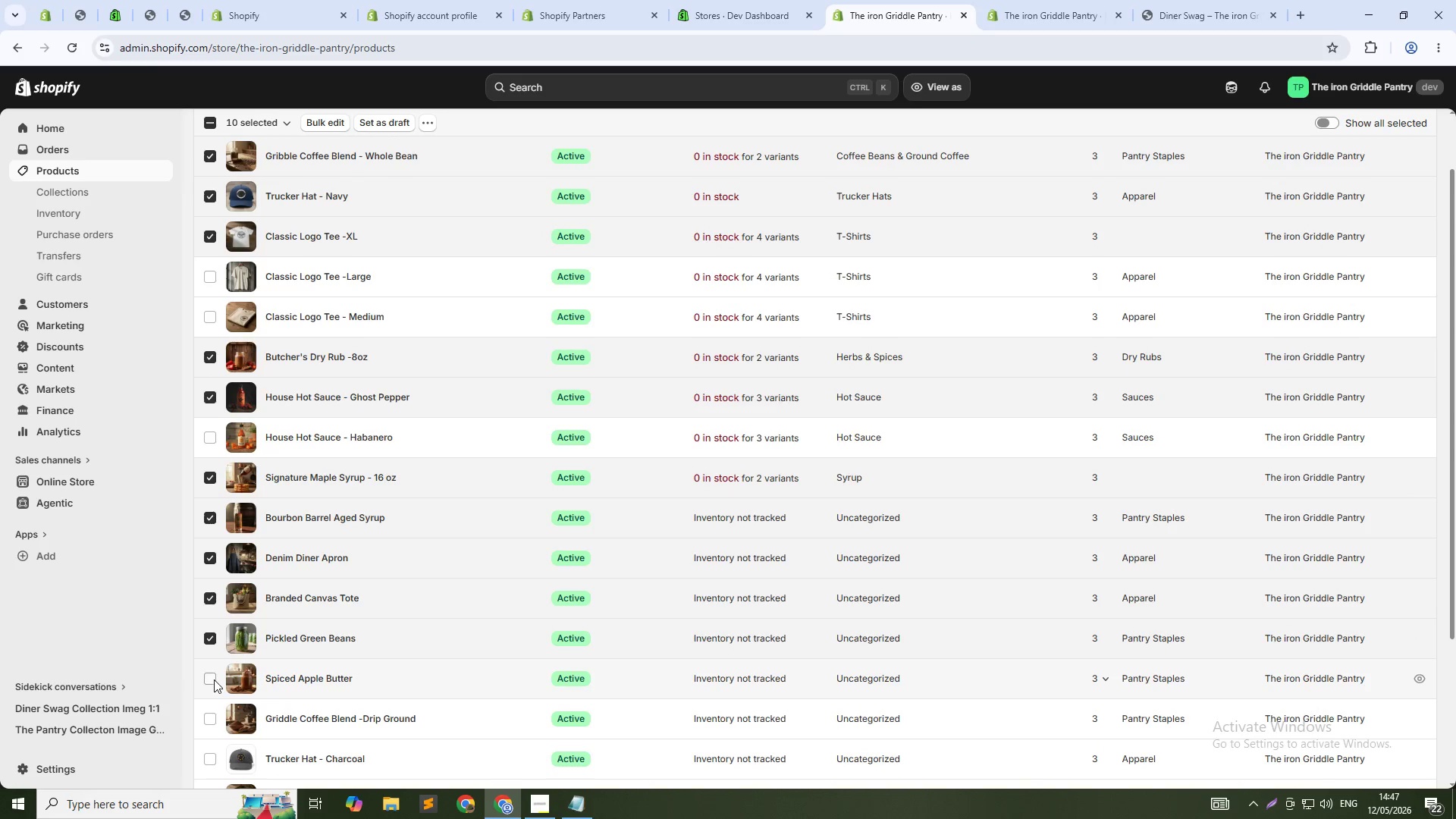 
left_click([214, 679])
 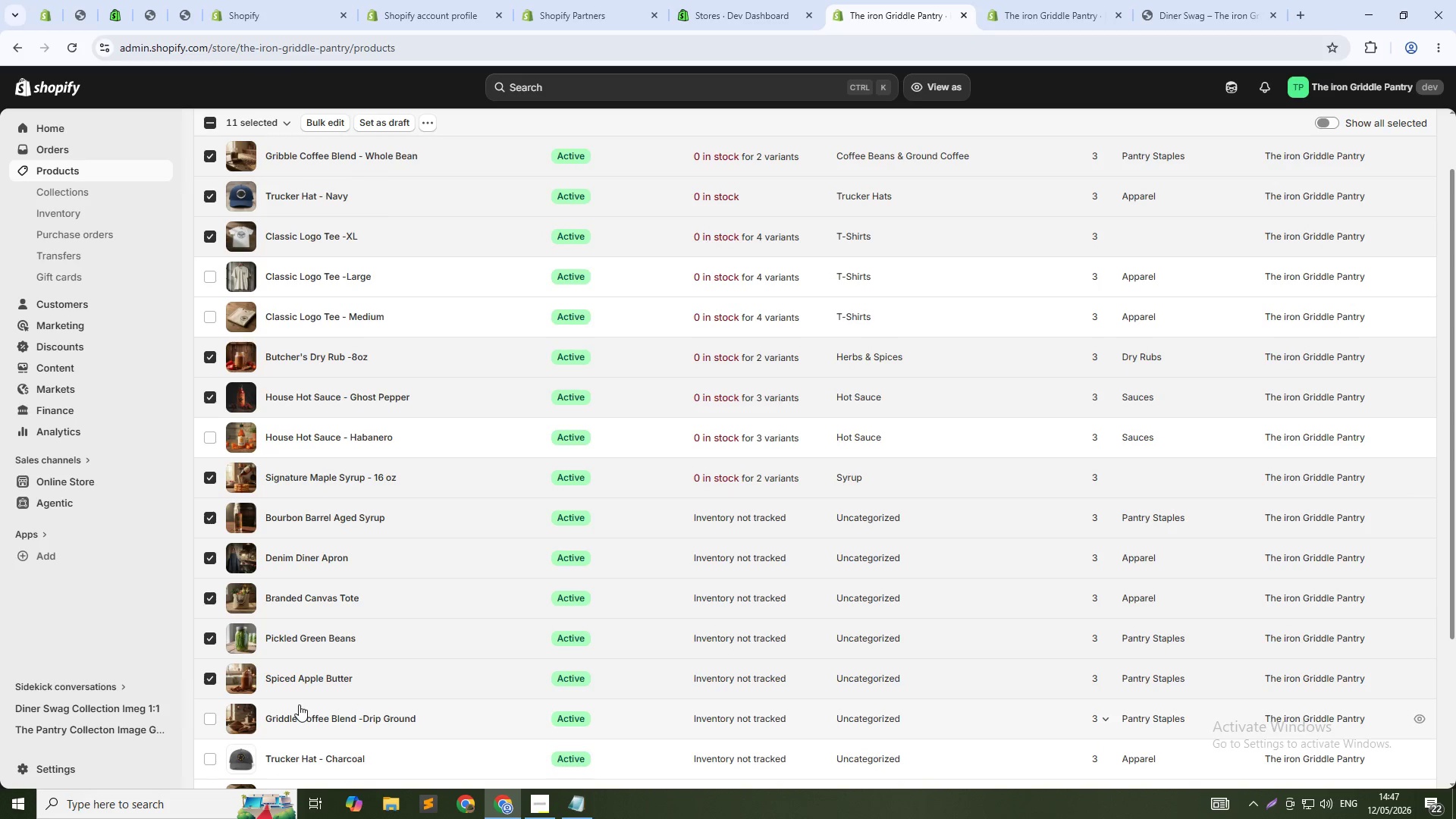 
scroll: coordinate [299, 704], scroll_direction: up, amount: 2.0
 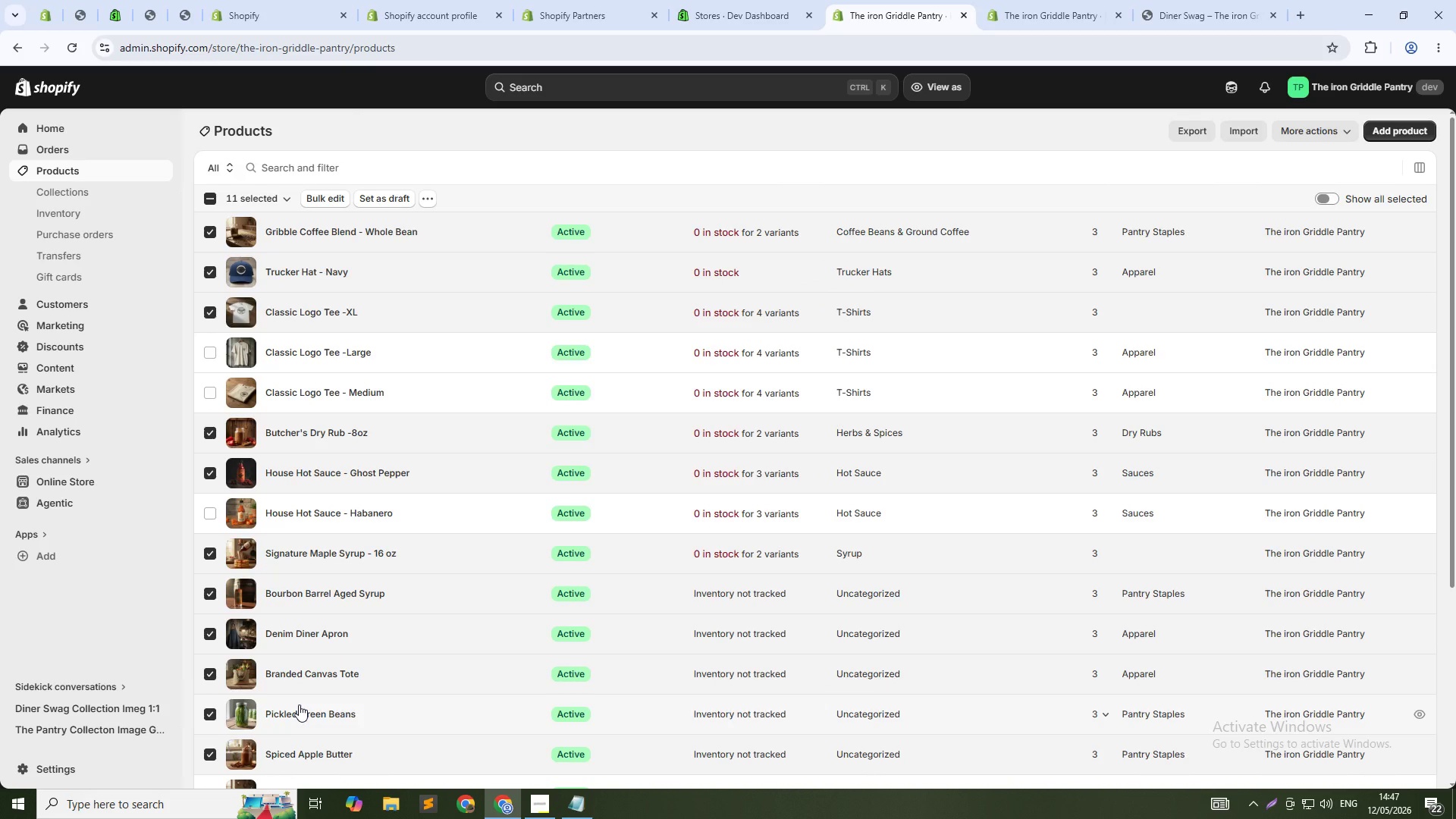 
scroll: coordinate [299, 704], scroll_direction: down, amount: 3.0
 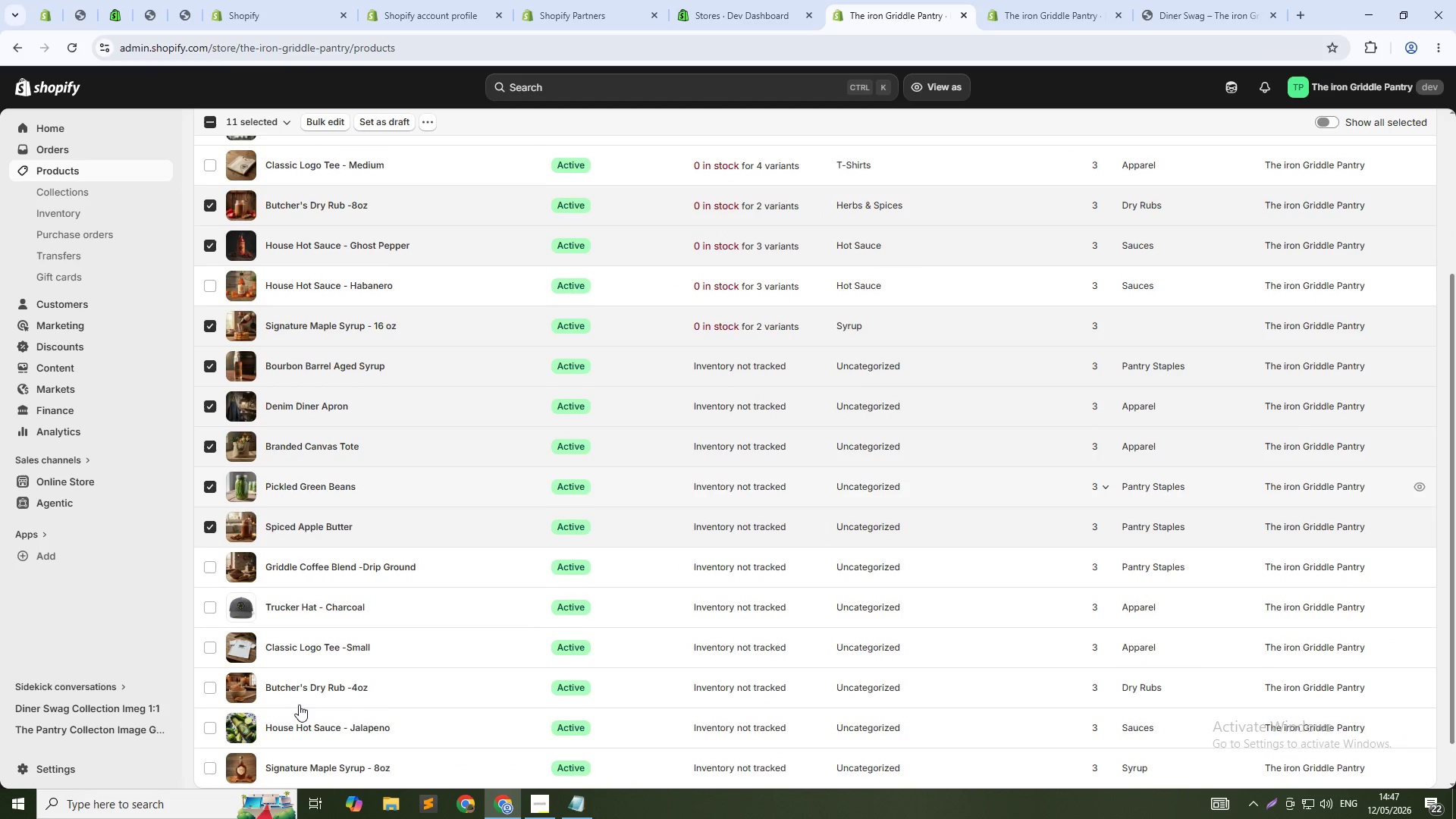 
scroll: coordinate [299, 704], scroll_direction: up, amount: 6.0
 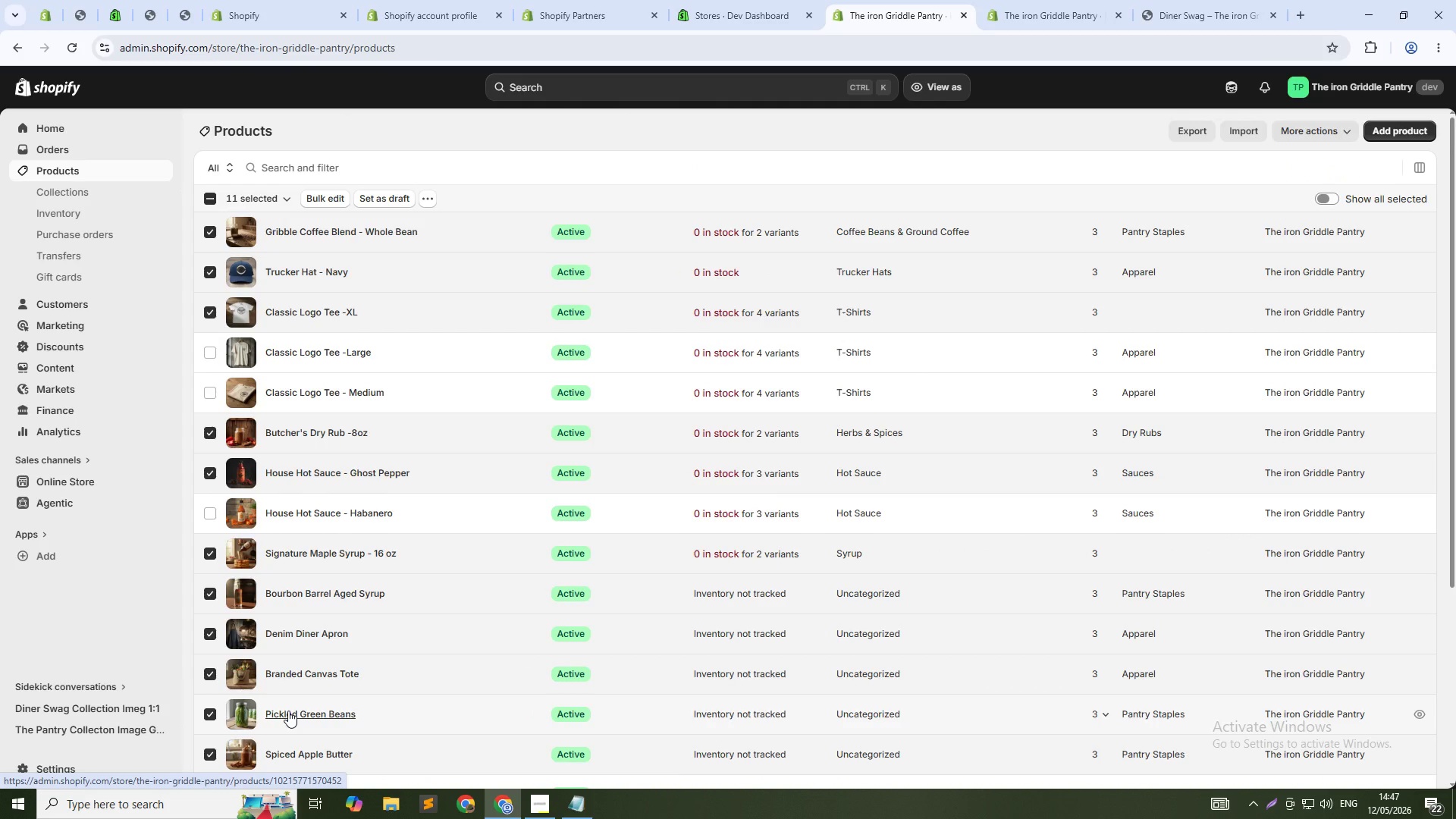 
wait(8.11)
 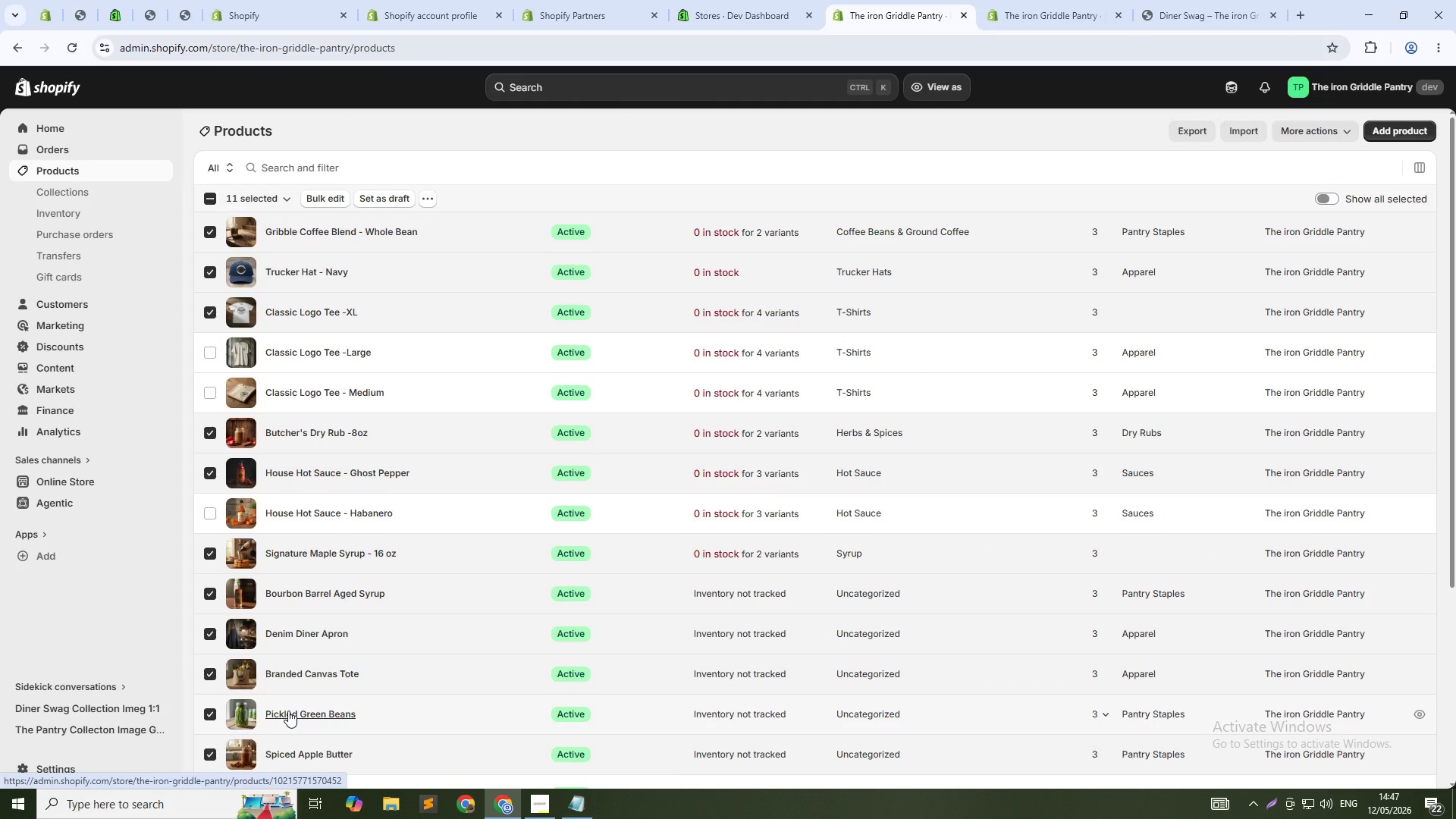 
left_click([212, 199])
 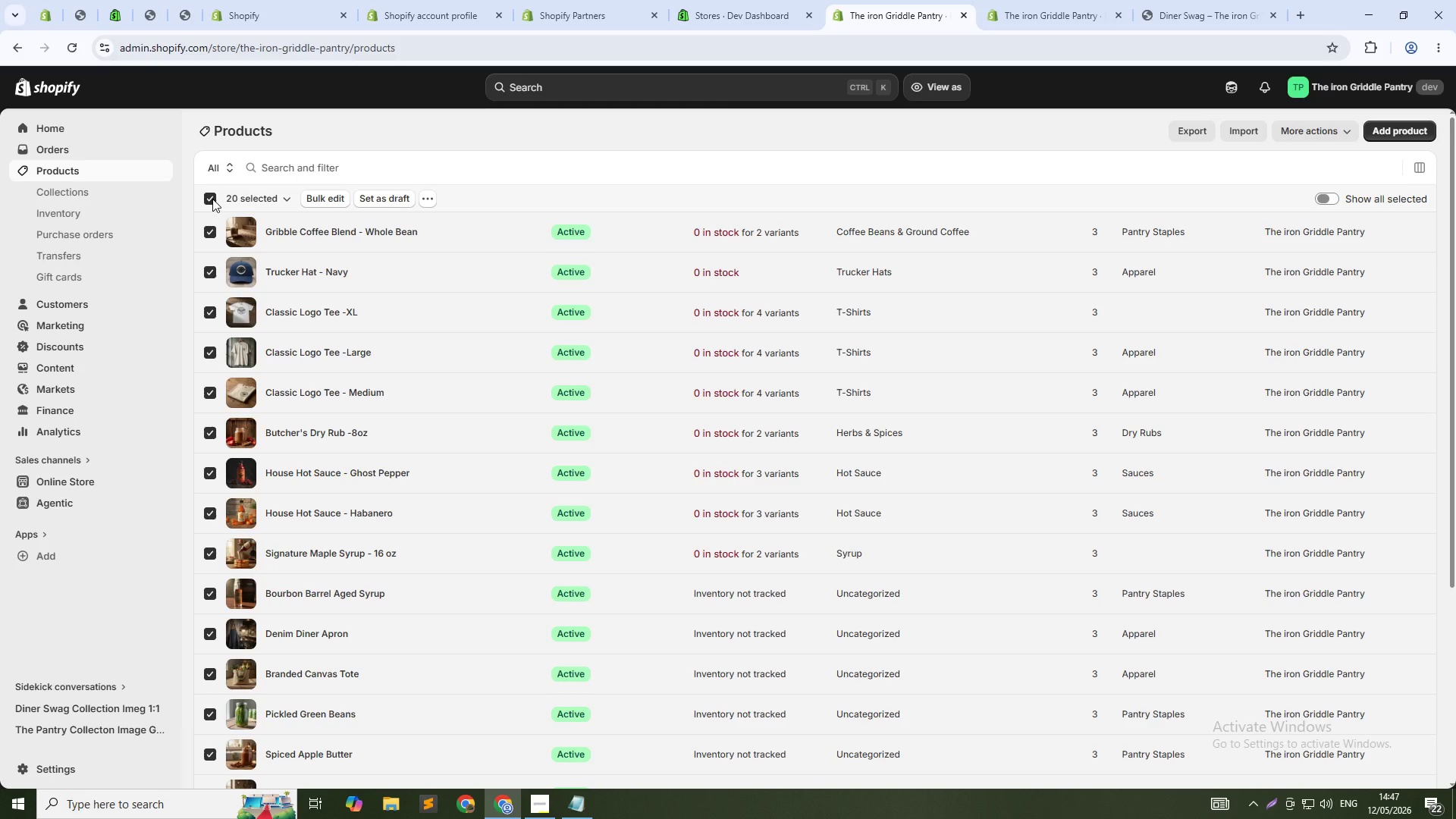 
left_click([212, 199])
 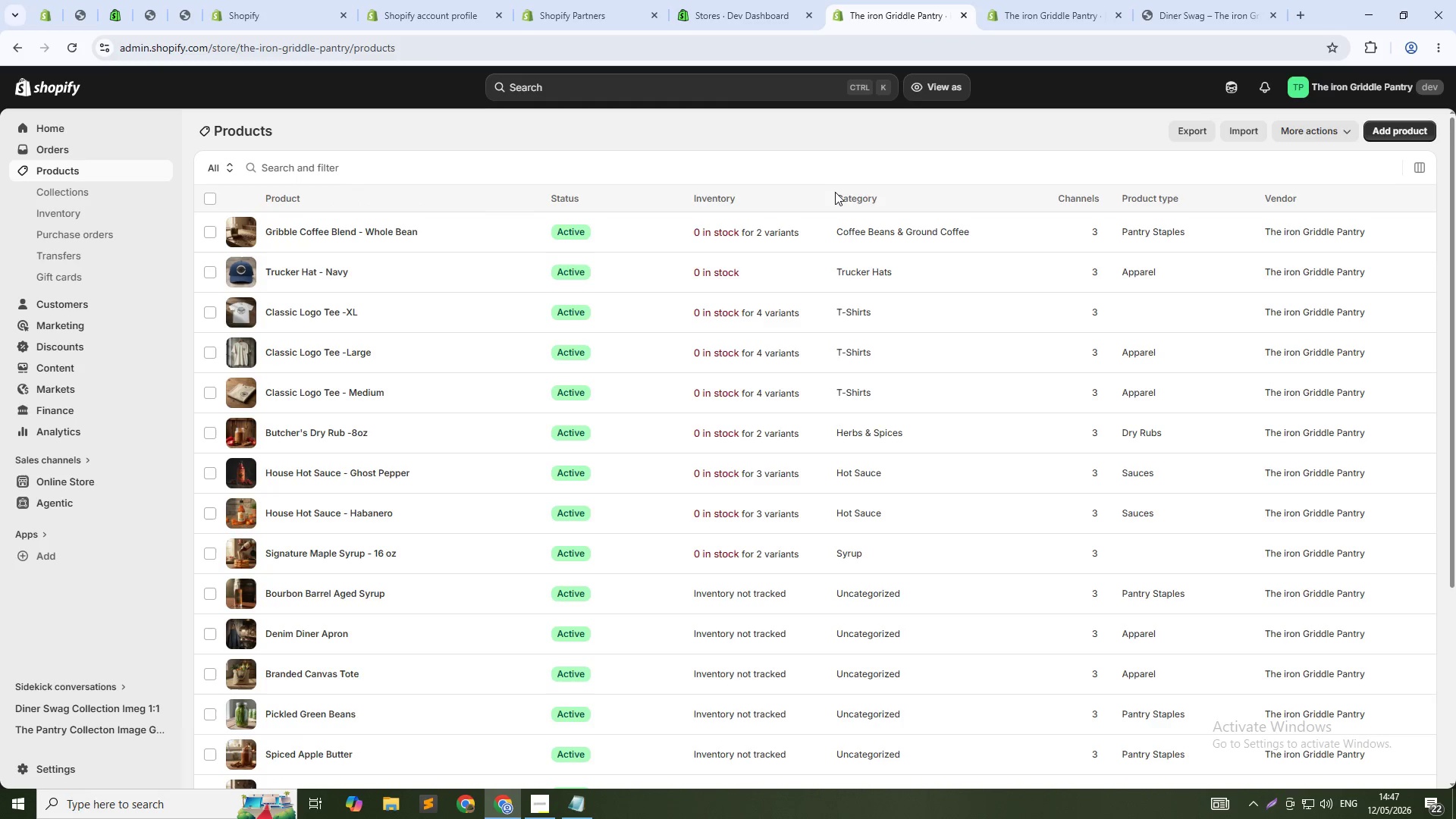 
scroll: coordinate [835, 192], scroll_direction: up, amount: 4.0